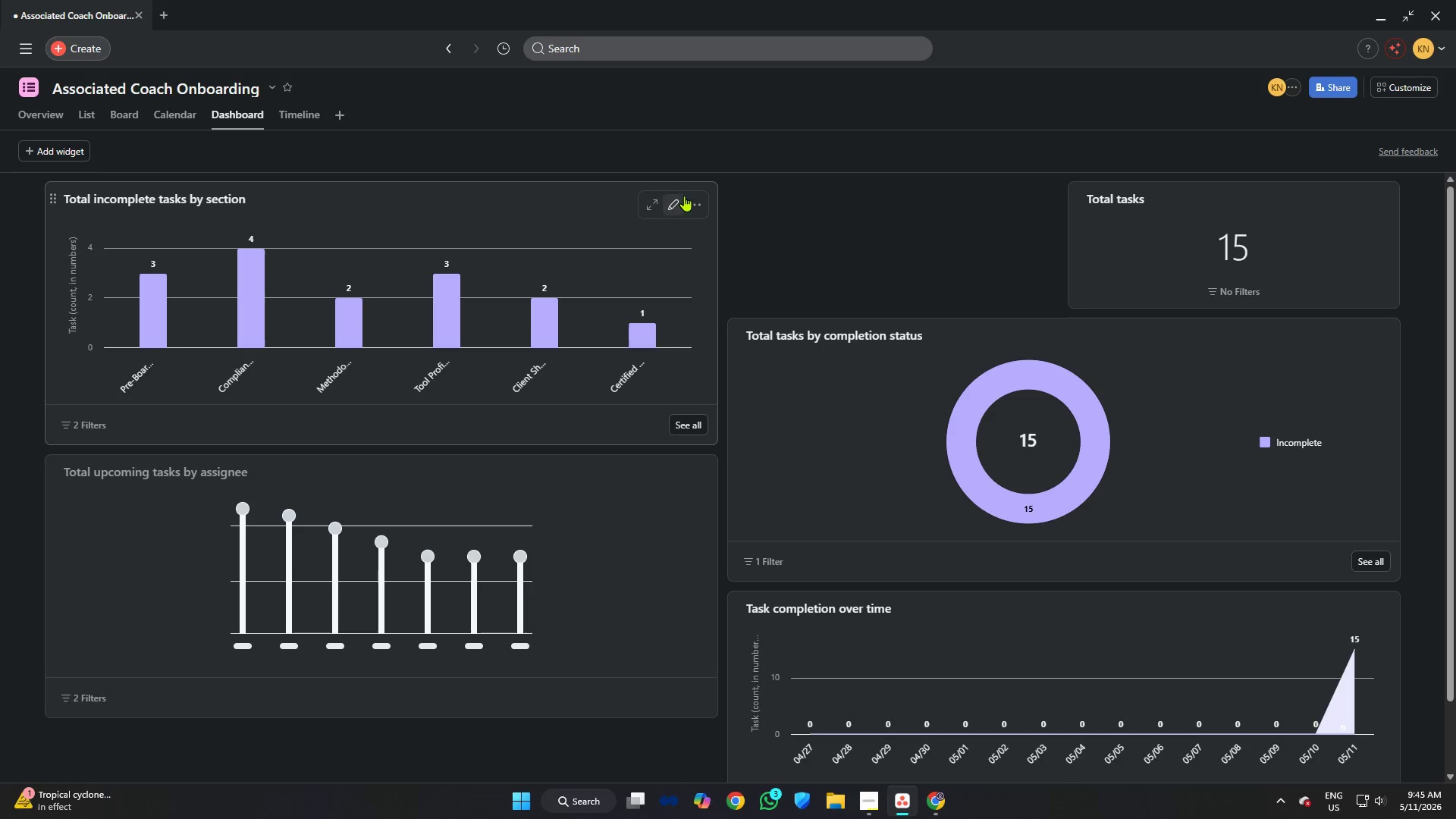 
left_click([695, 202])
 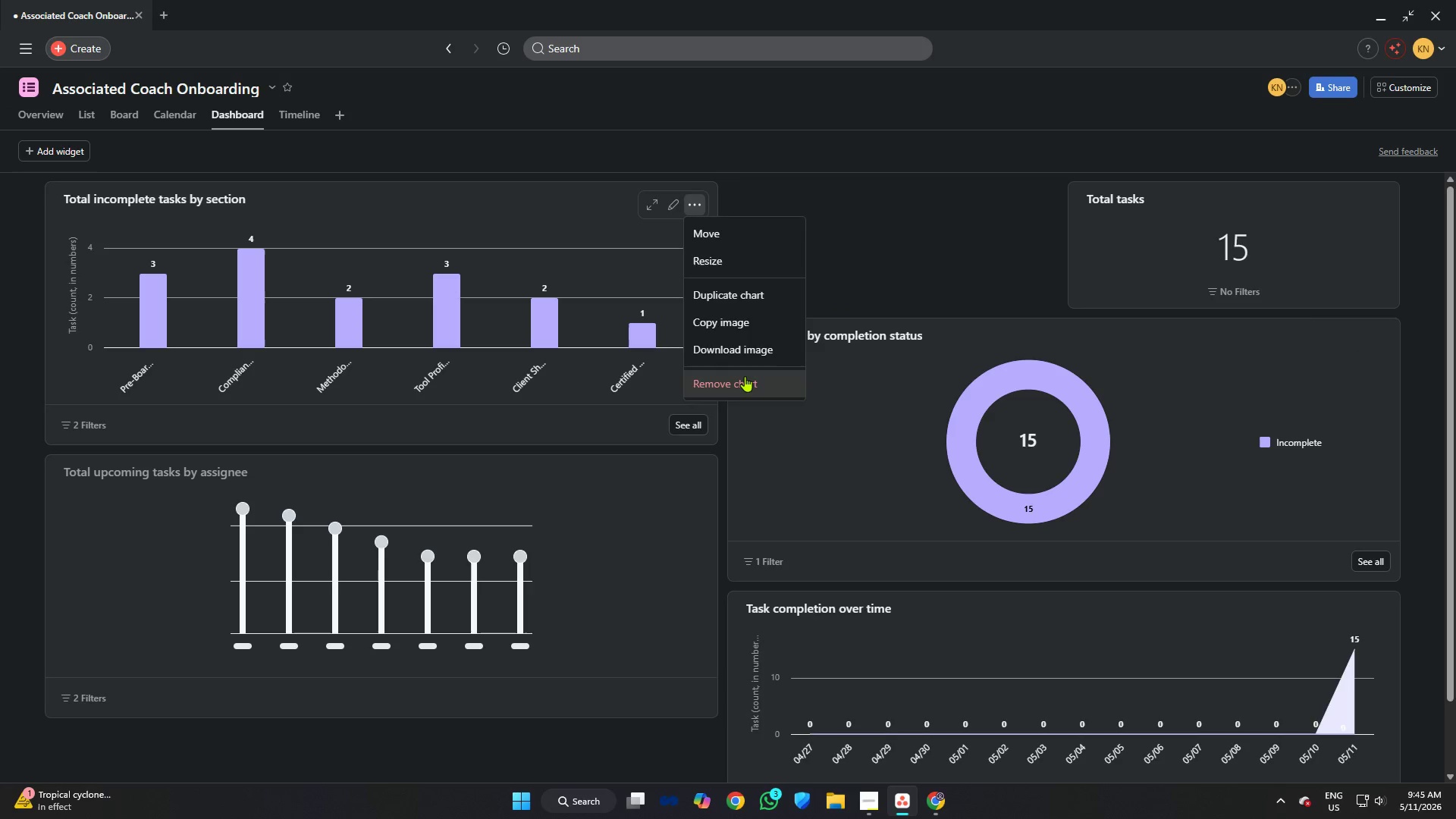 
left_click([745, 376])
 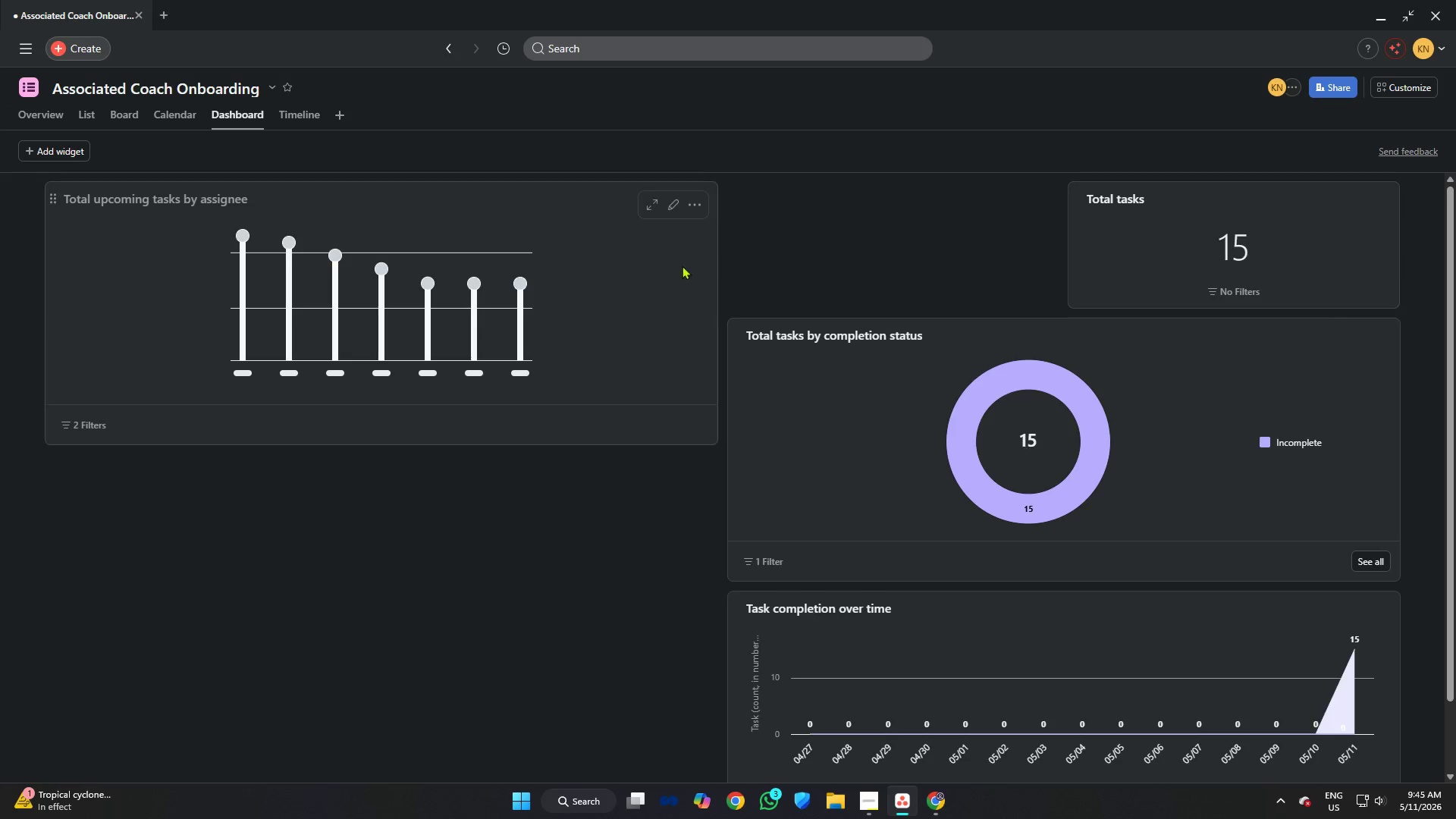 
left_click([698, 205])
 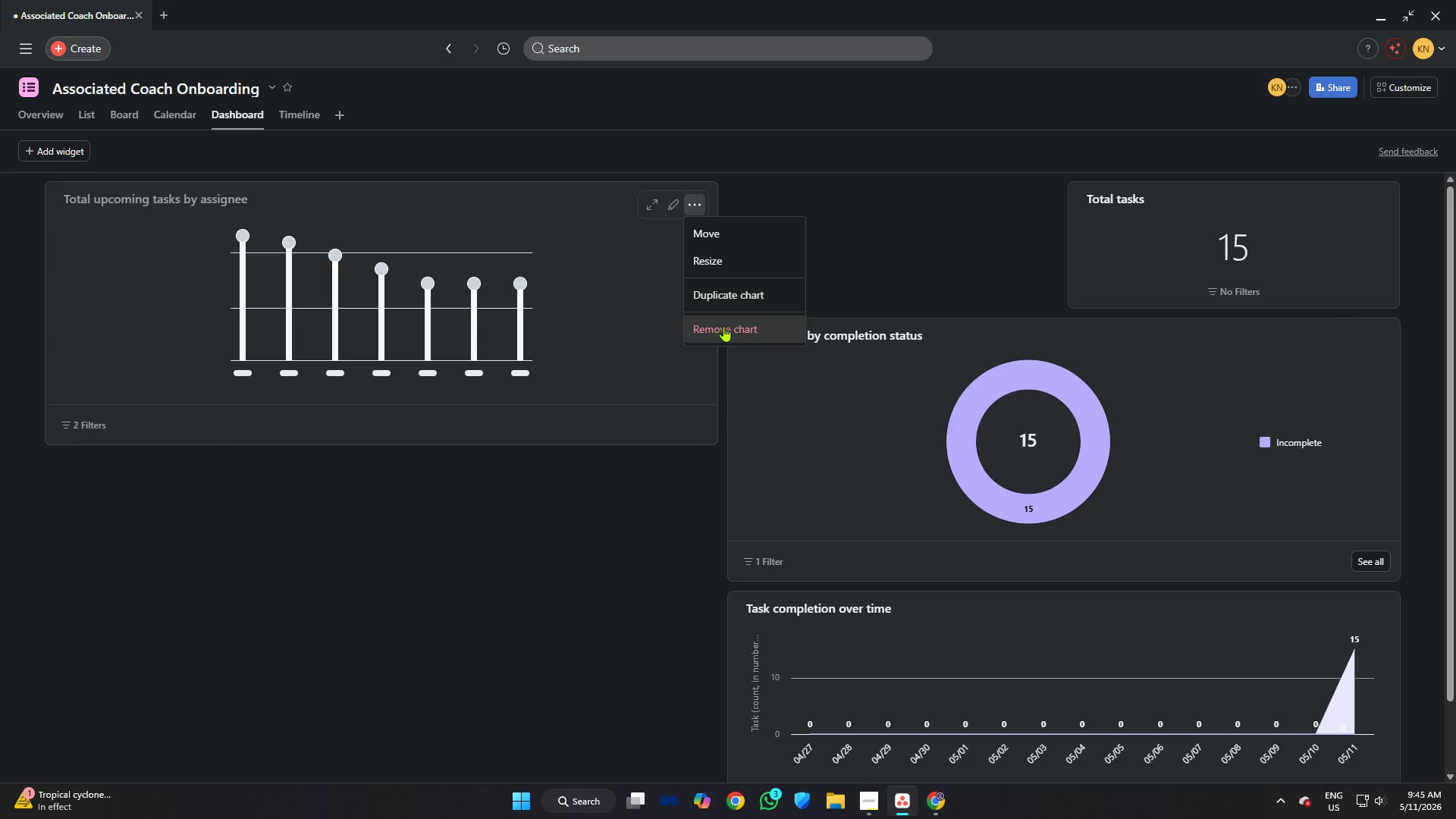 
left_click([723, 326])
 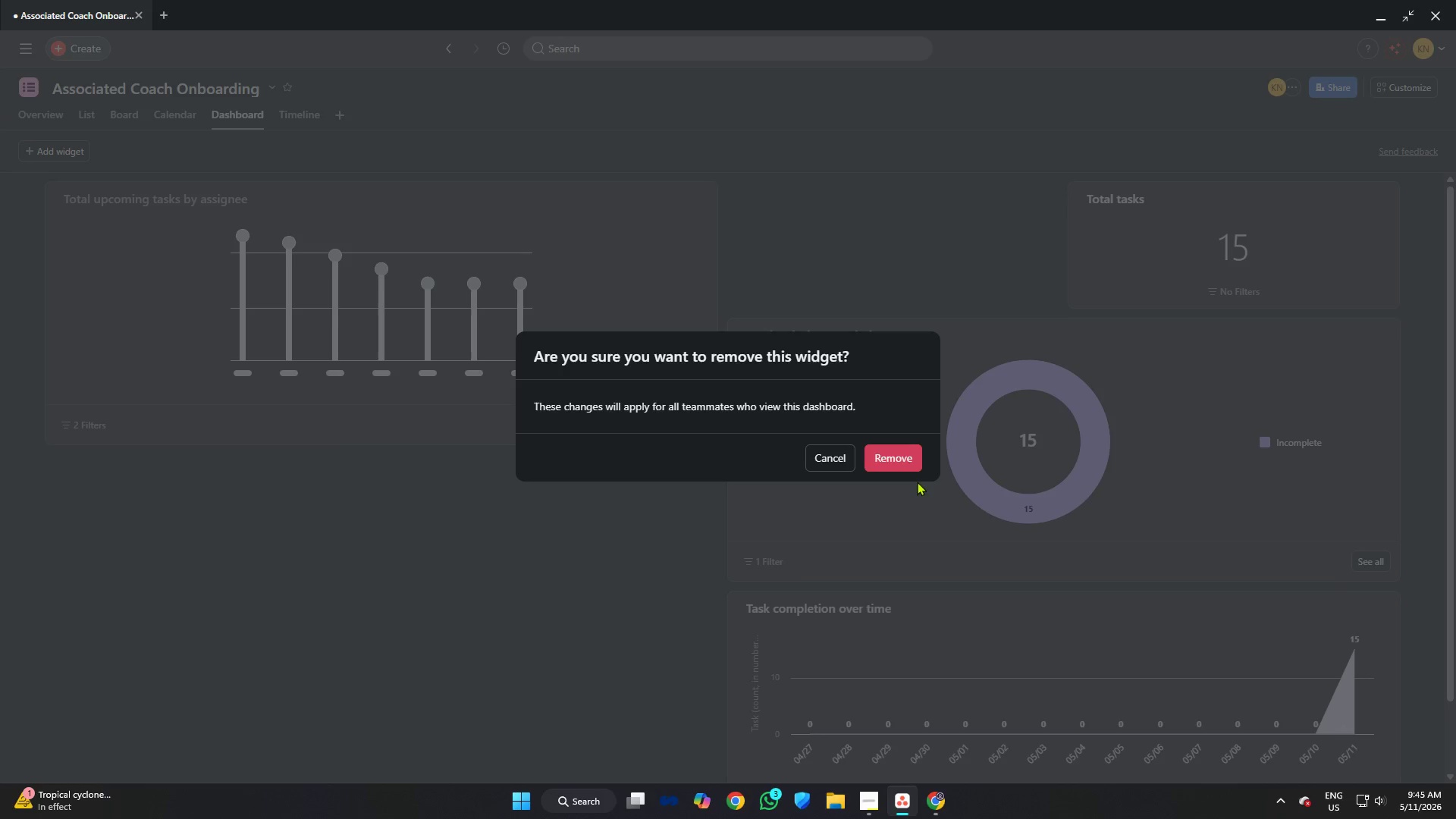 
left_click([896, 456])
 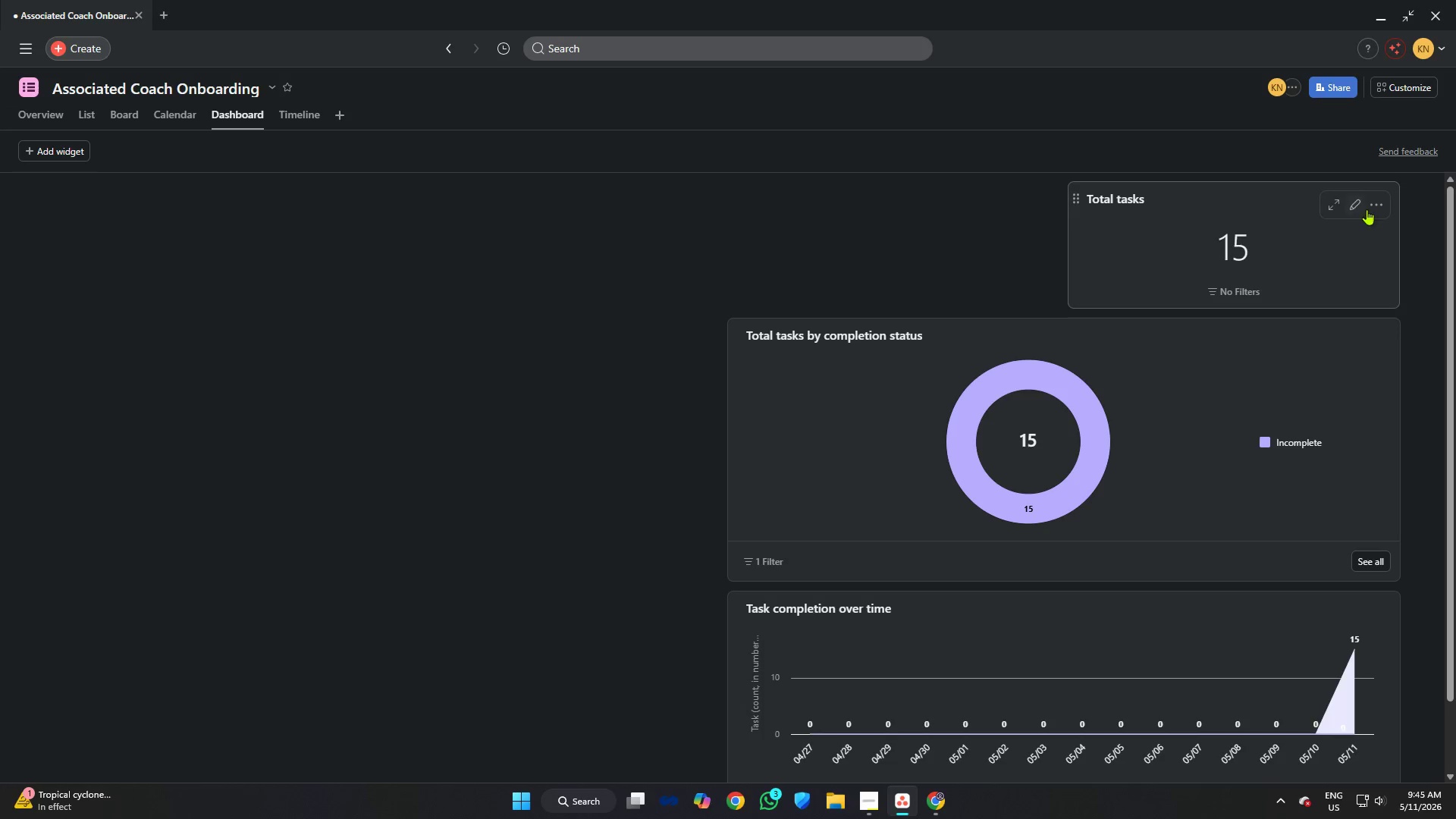 
left_click([1378, 205])
 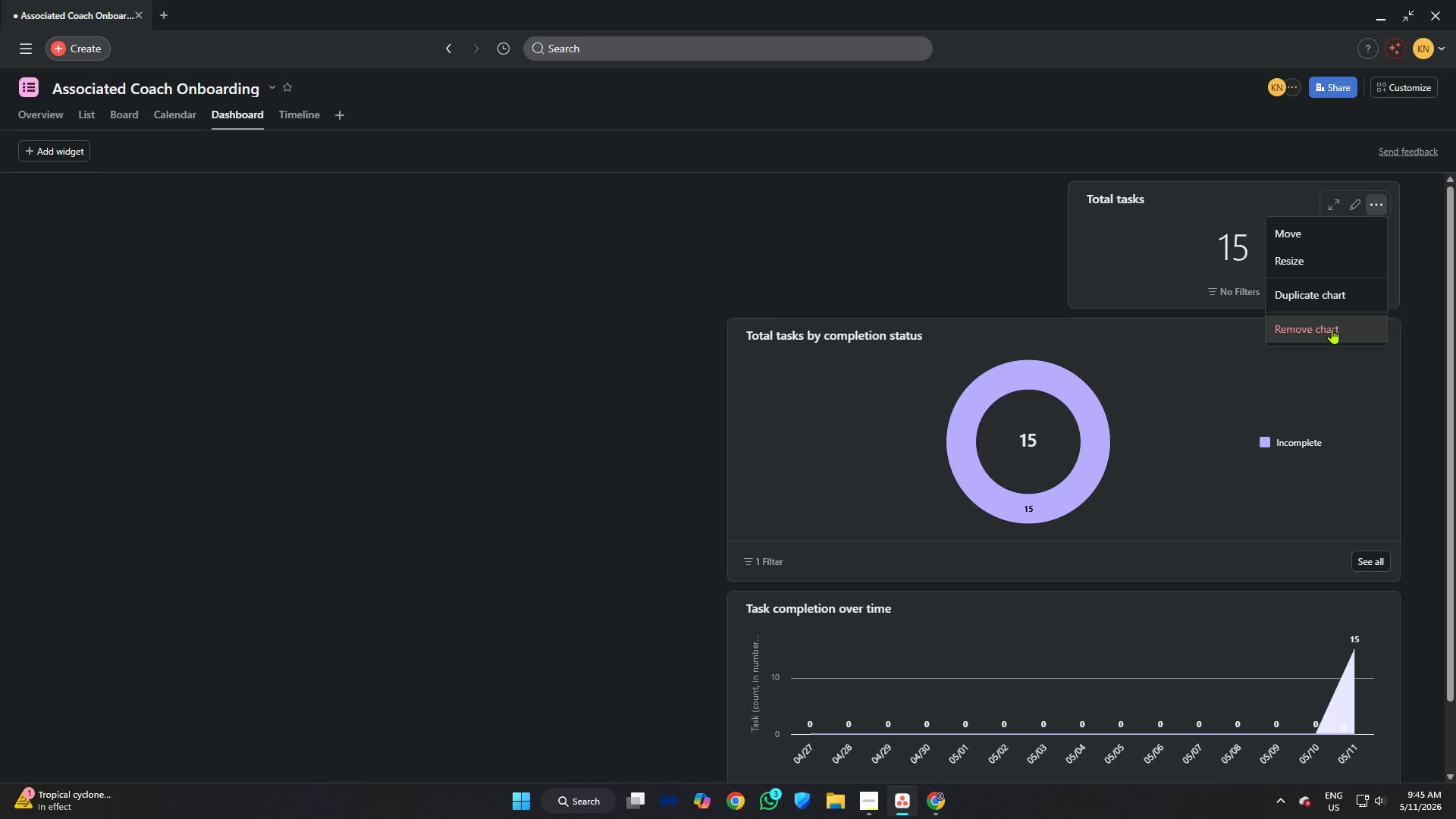 
left_click([1330, 328])
 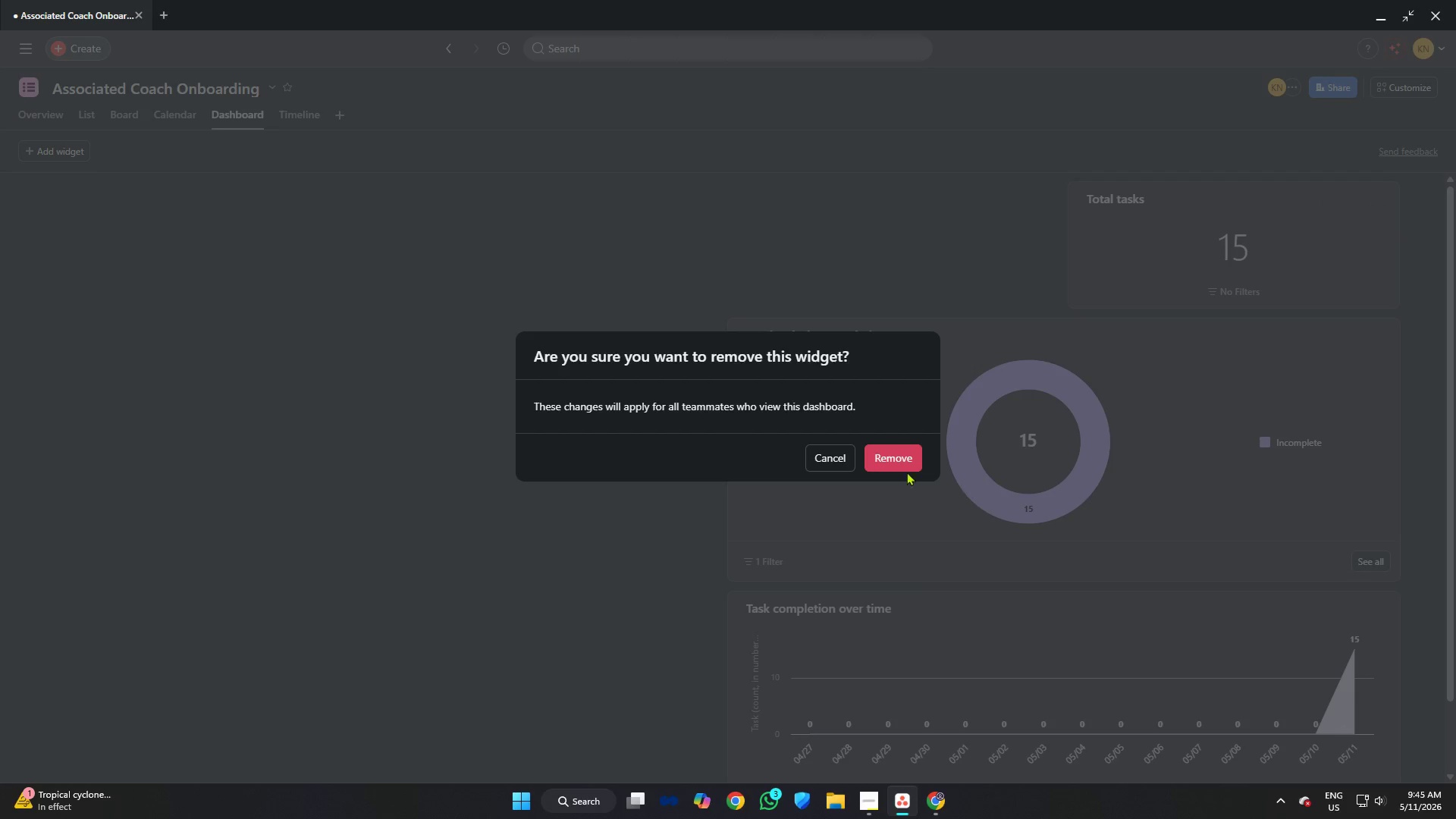 
left_click([896, 457])
 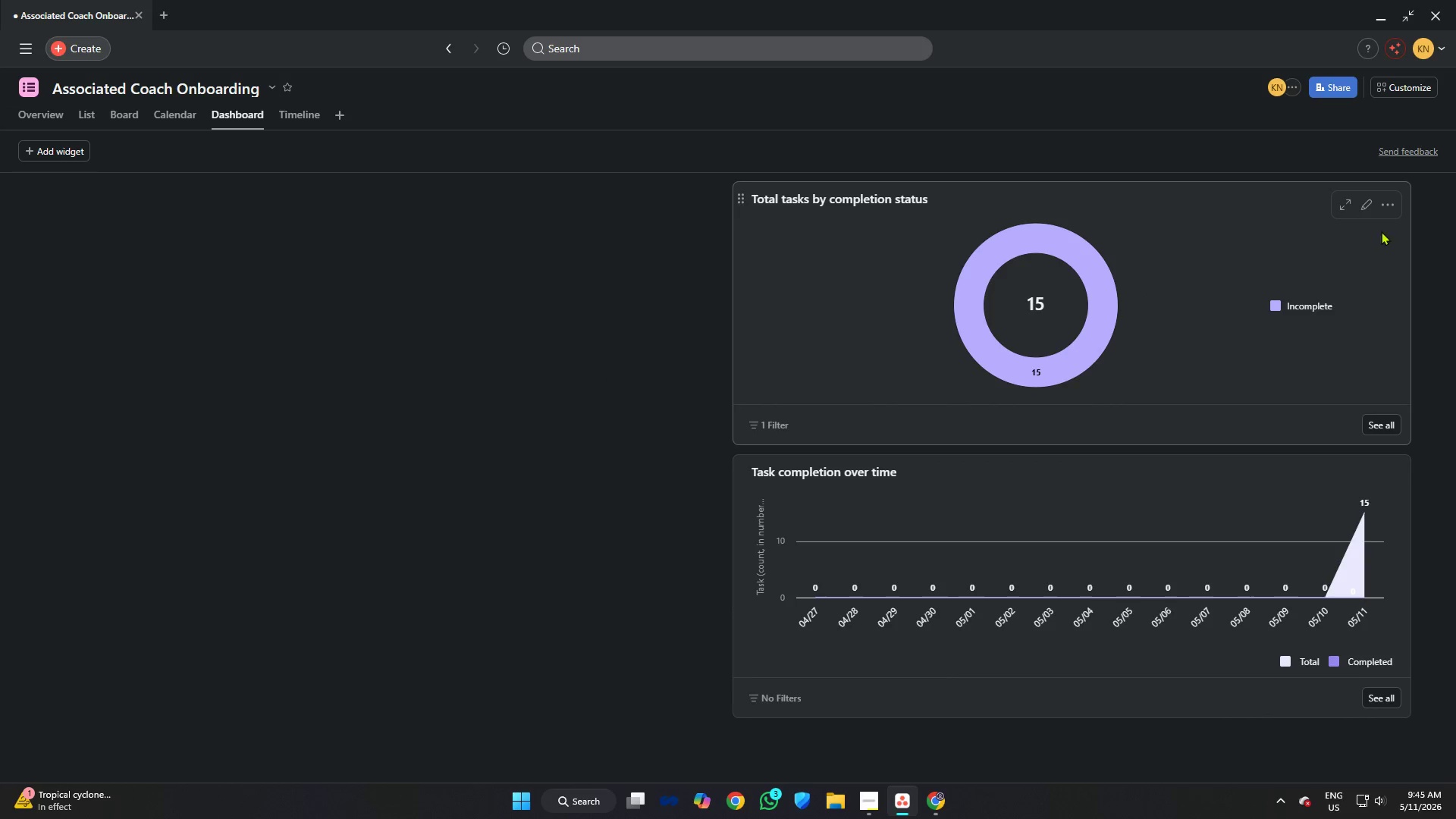 
left_click([1386, 204])
 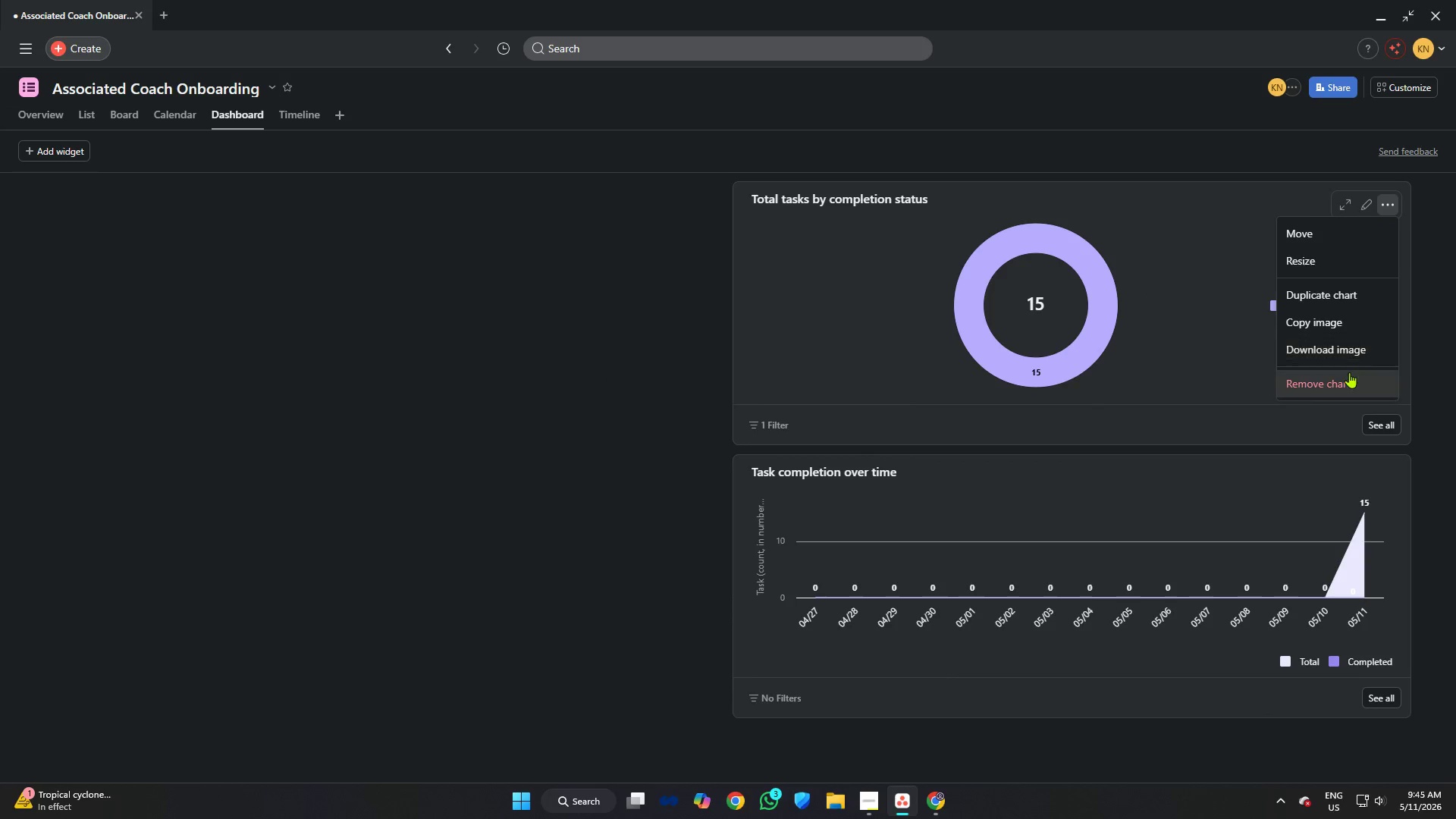 
left_click([1349, 372])
 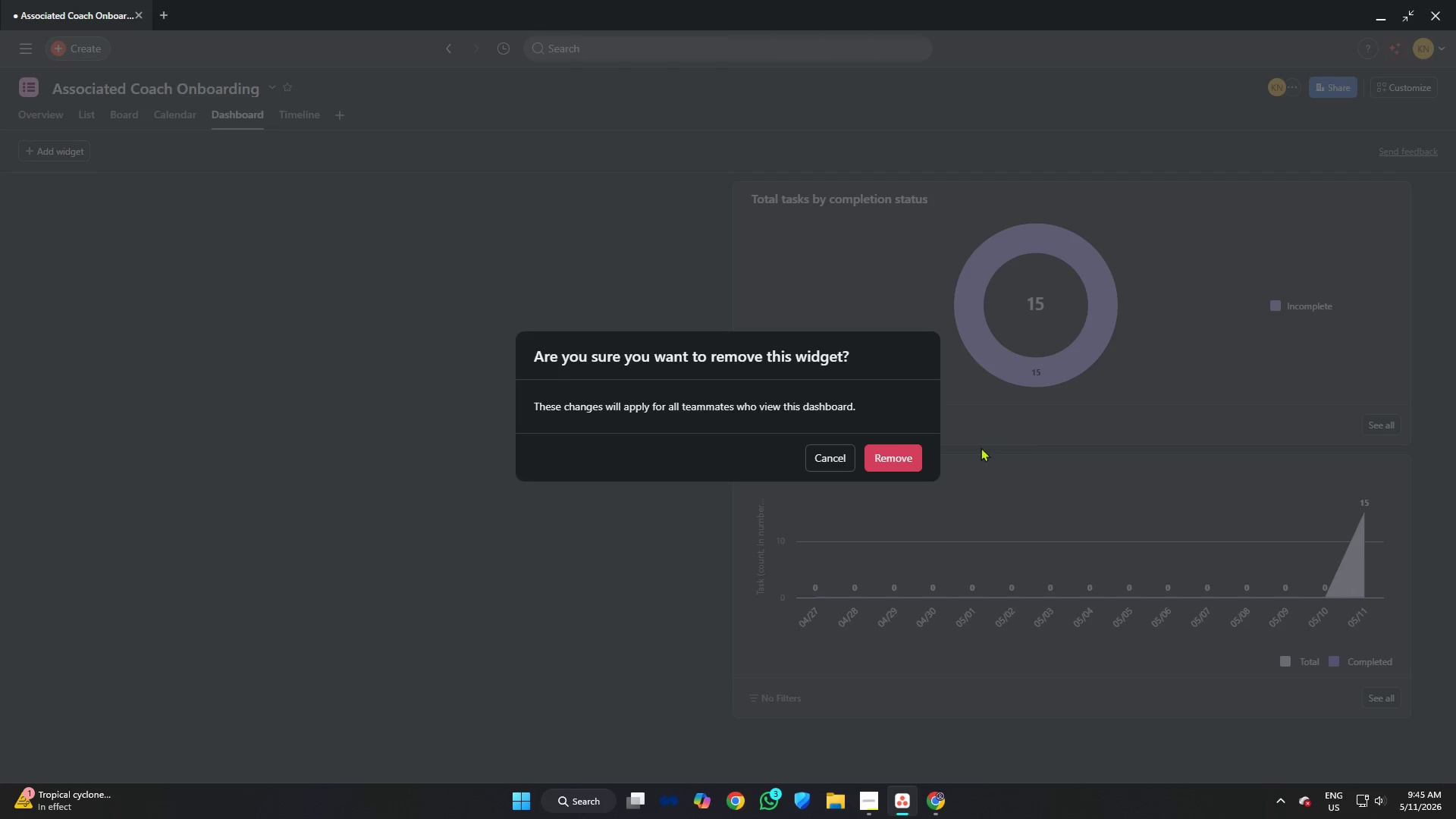 
left_click([896, 447])
 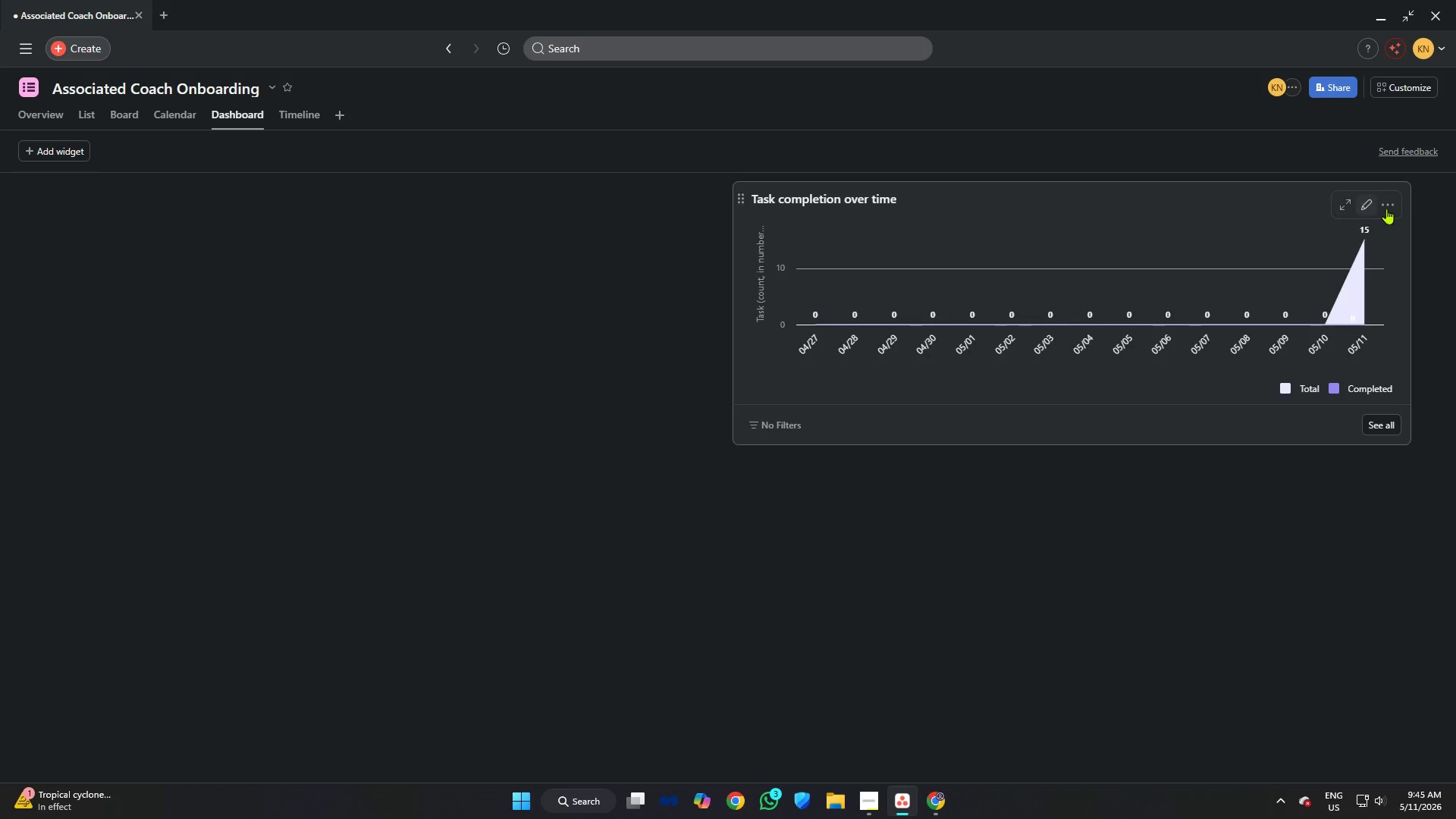 
left_click([1392, 206])
 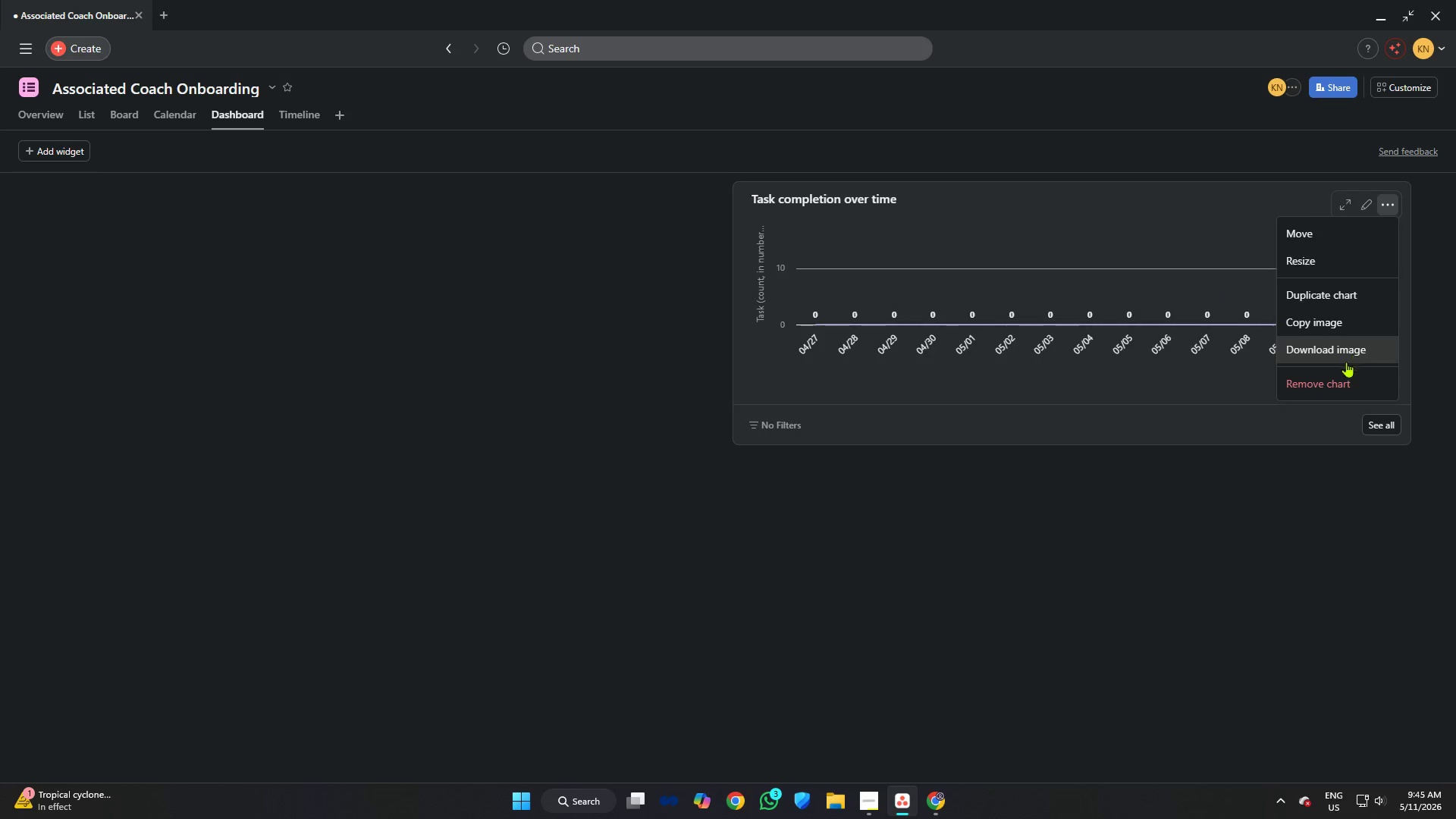 
left_click([1326, 391])
 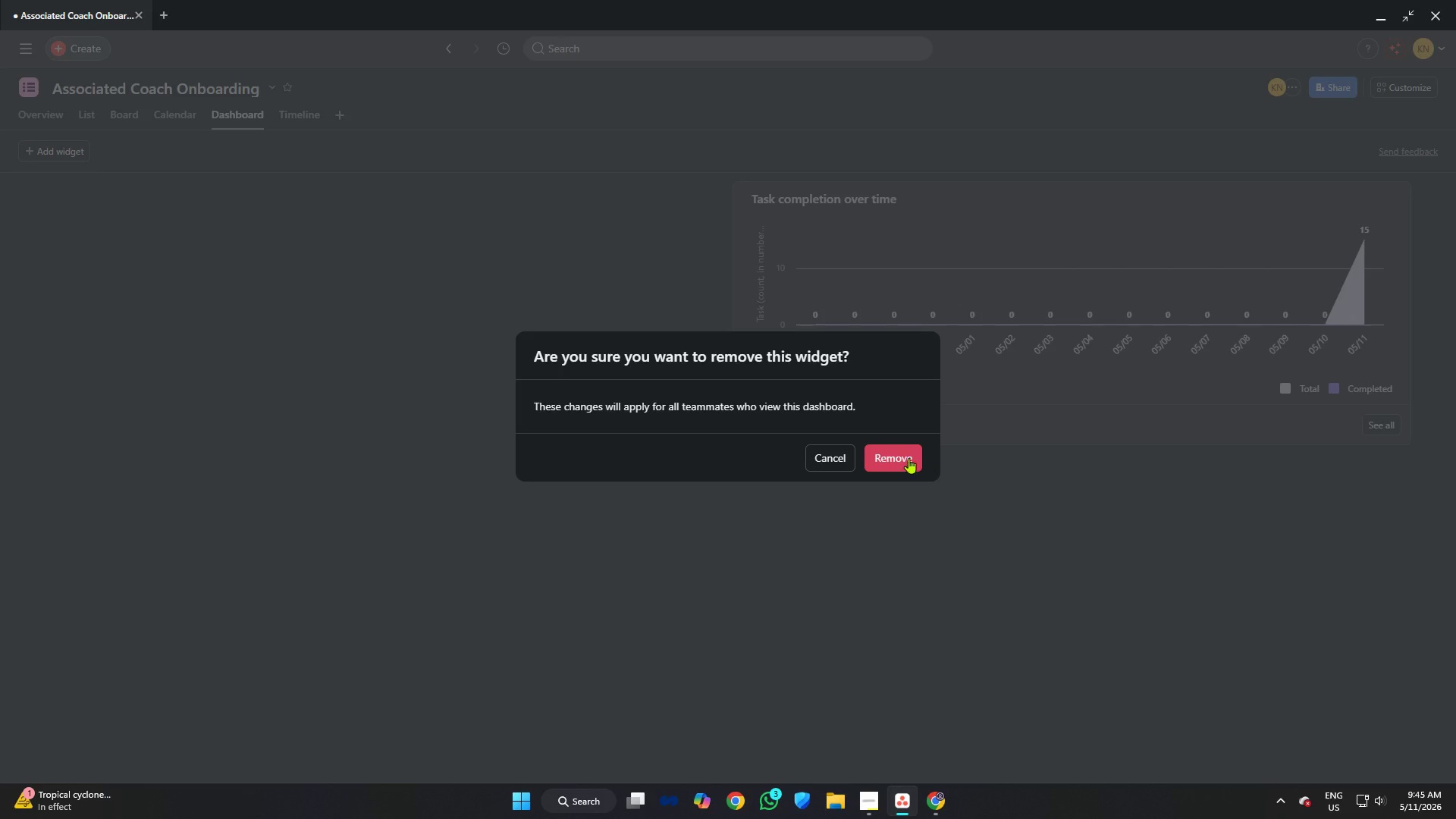 
left_click([904, 458])
 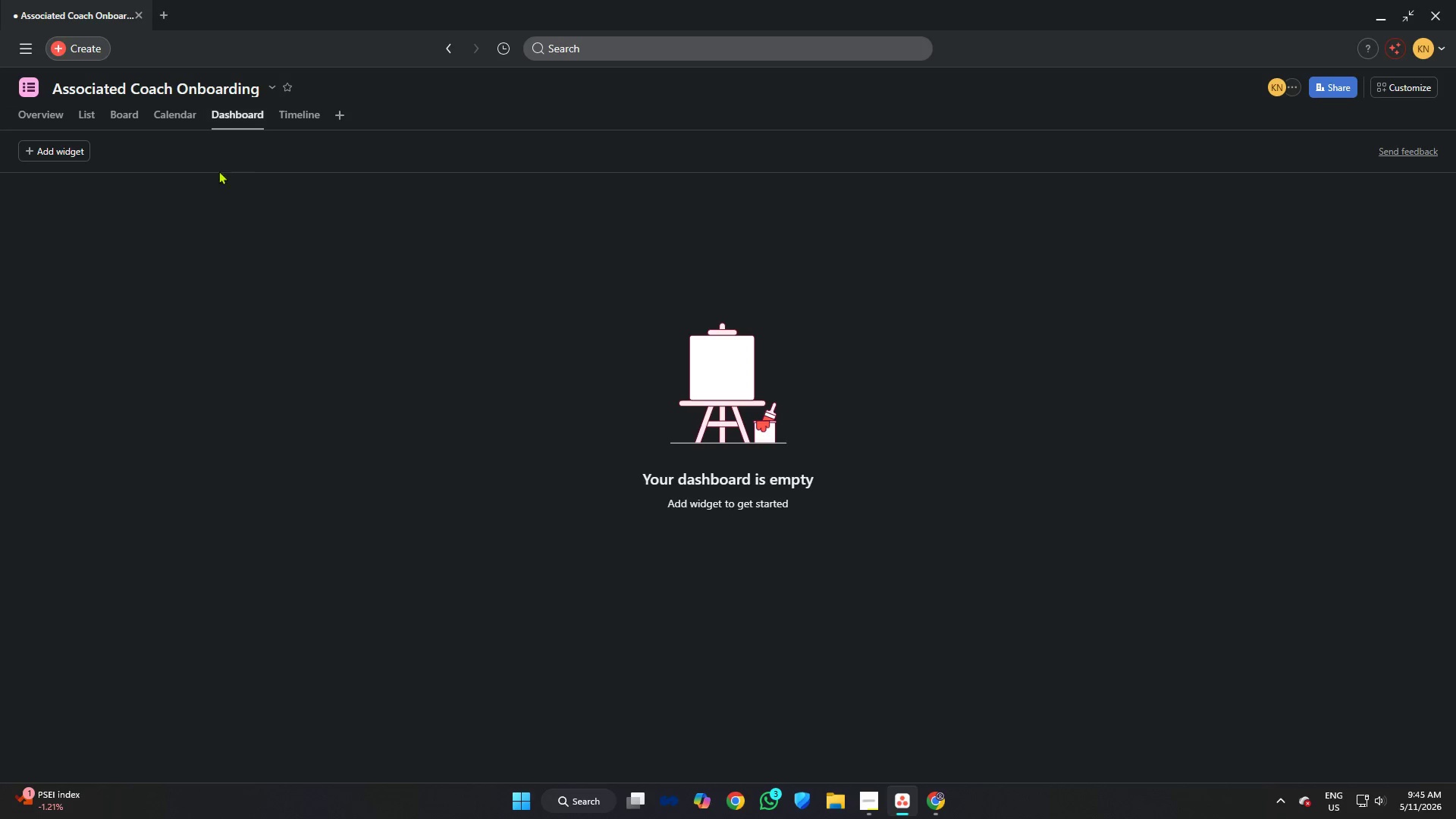 
left_click([78, 152])
 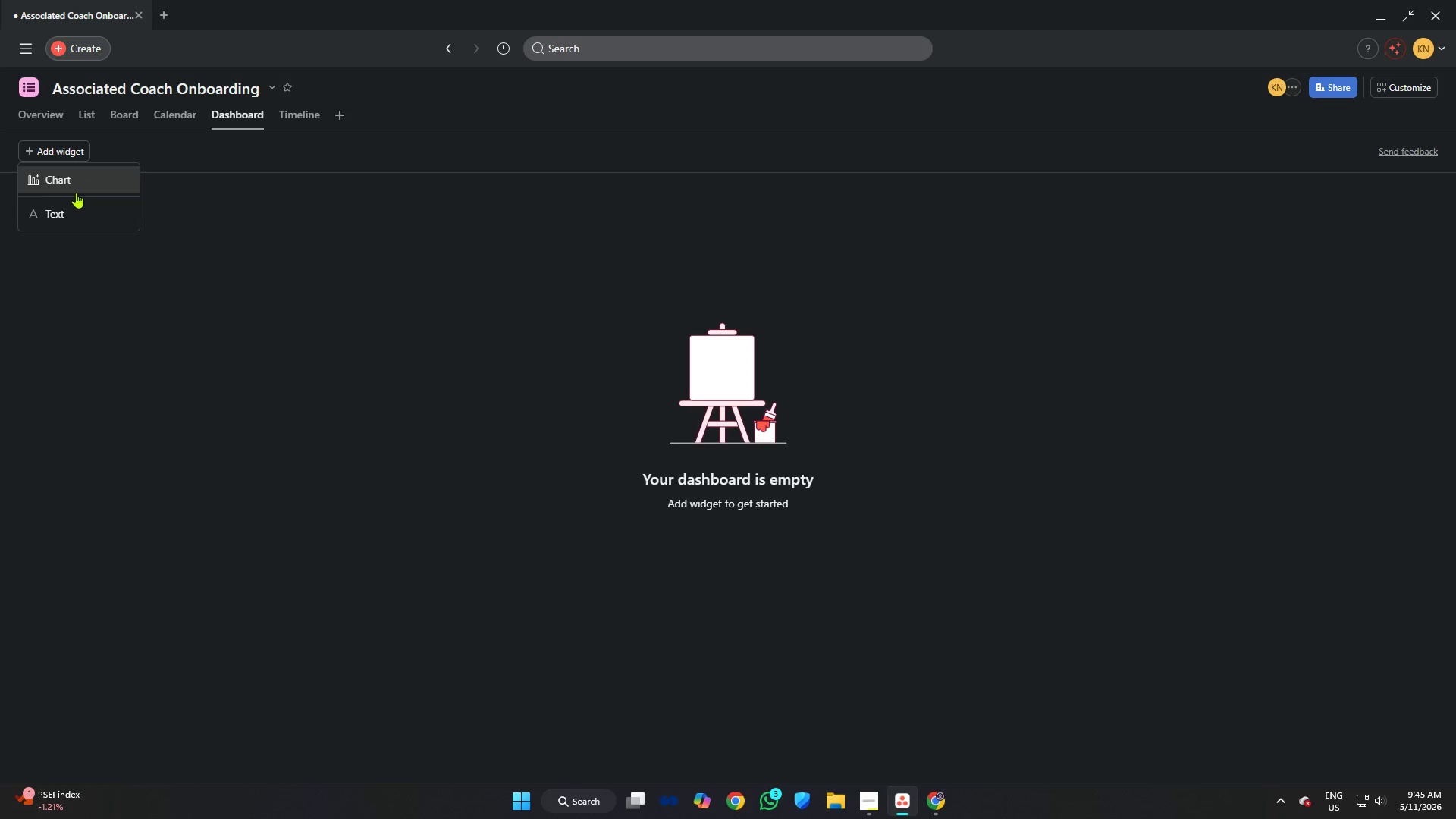 
left_click([75, 181])
 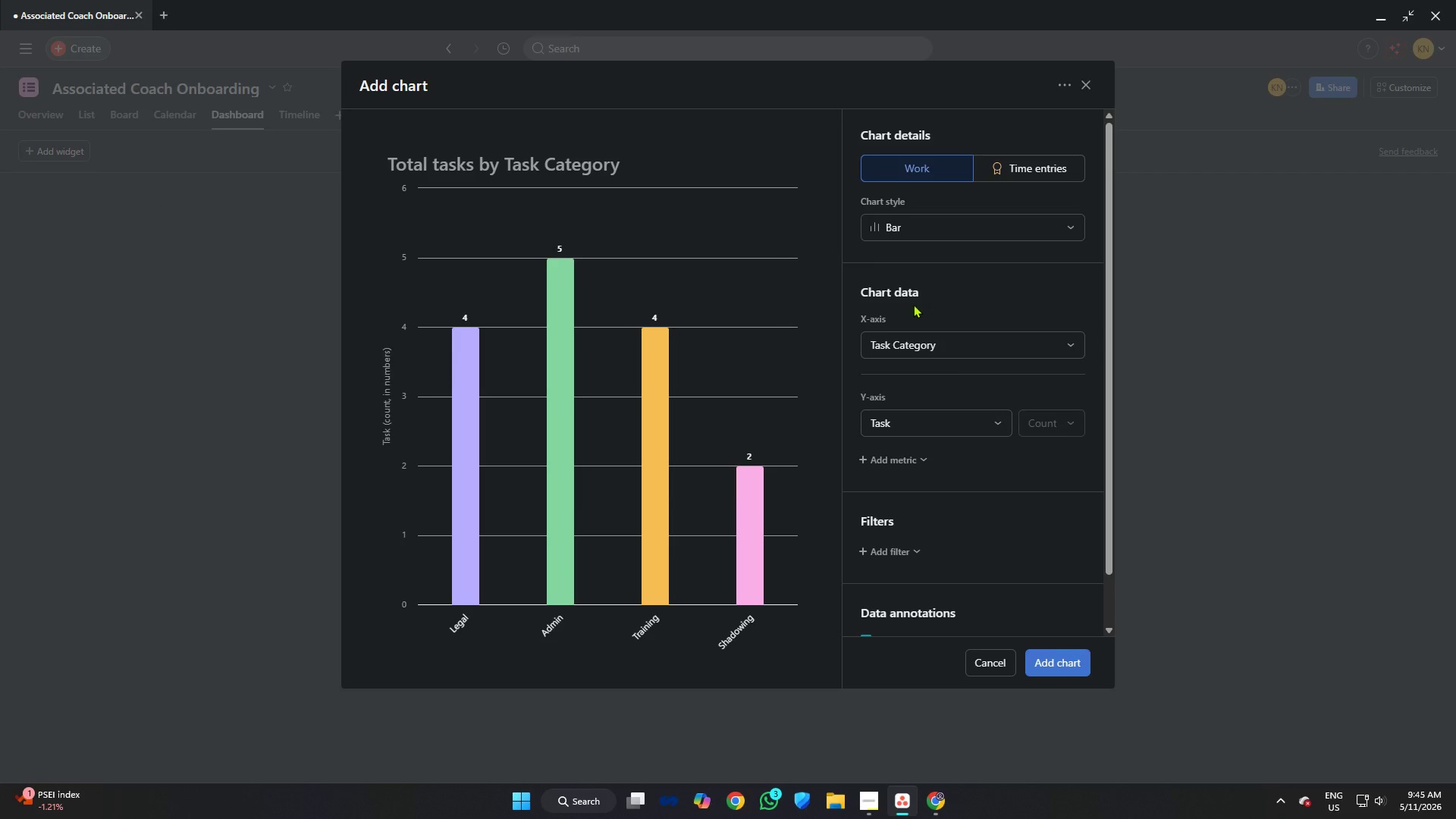 
left_click([911, 425])
 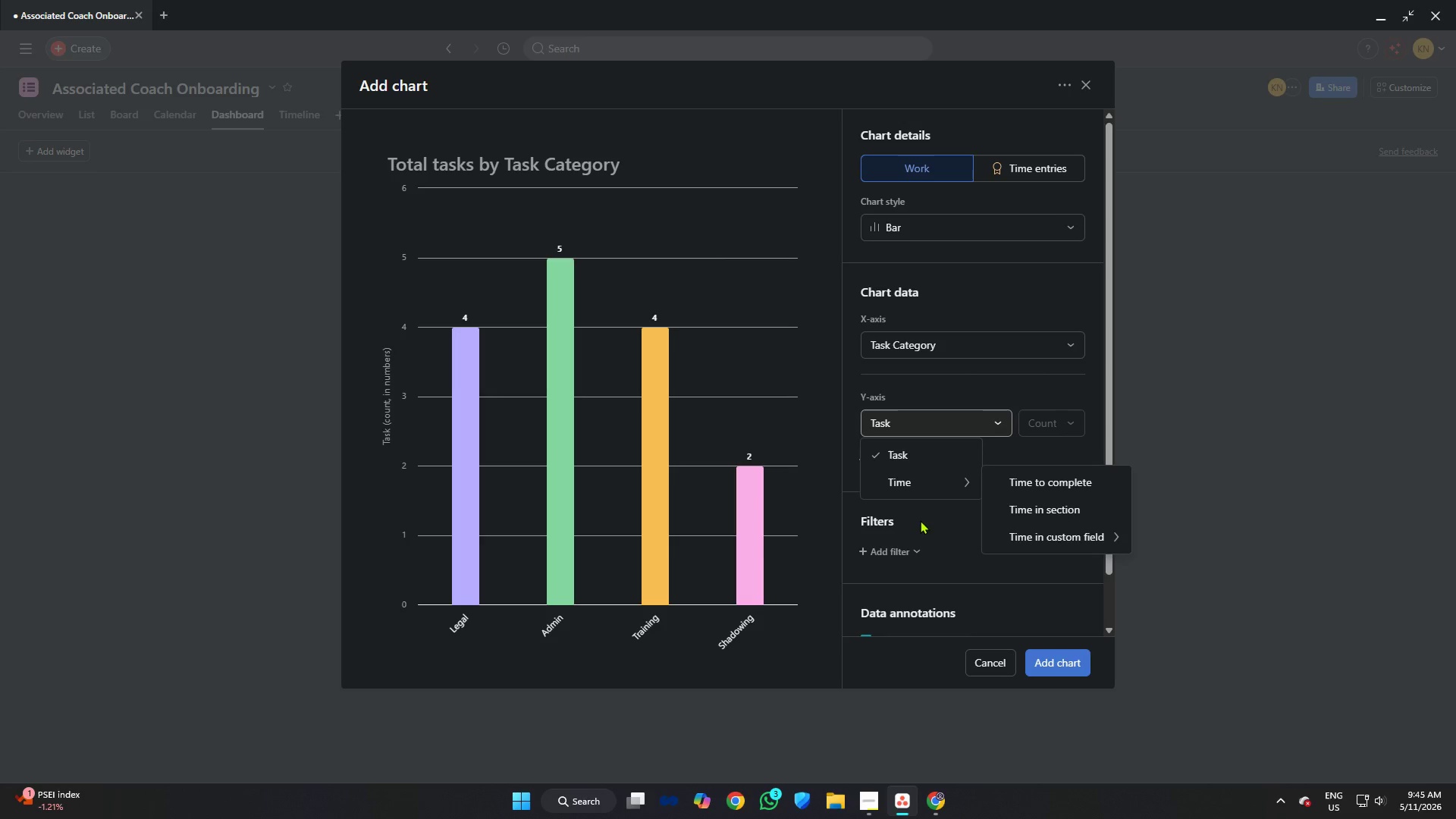 
left_click([919, 515])
 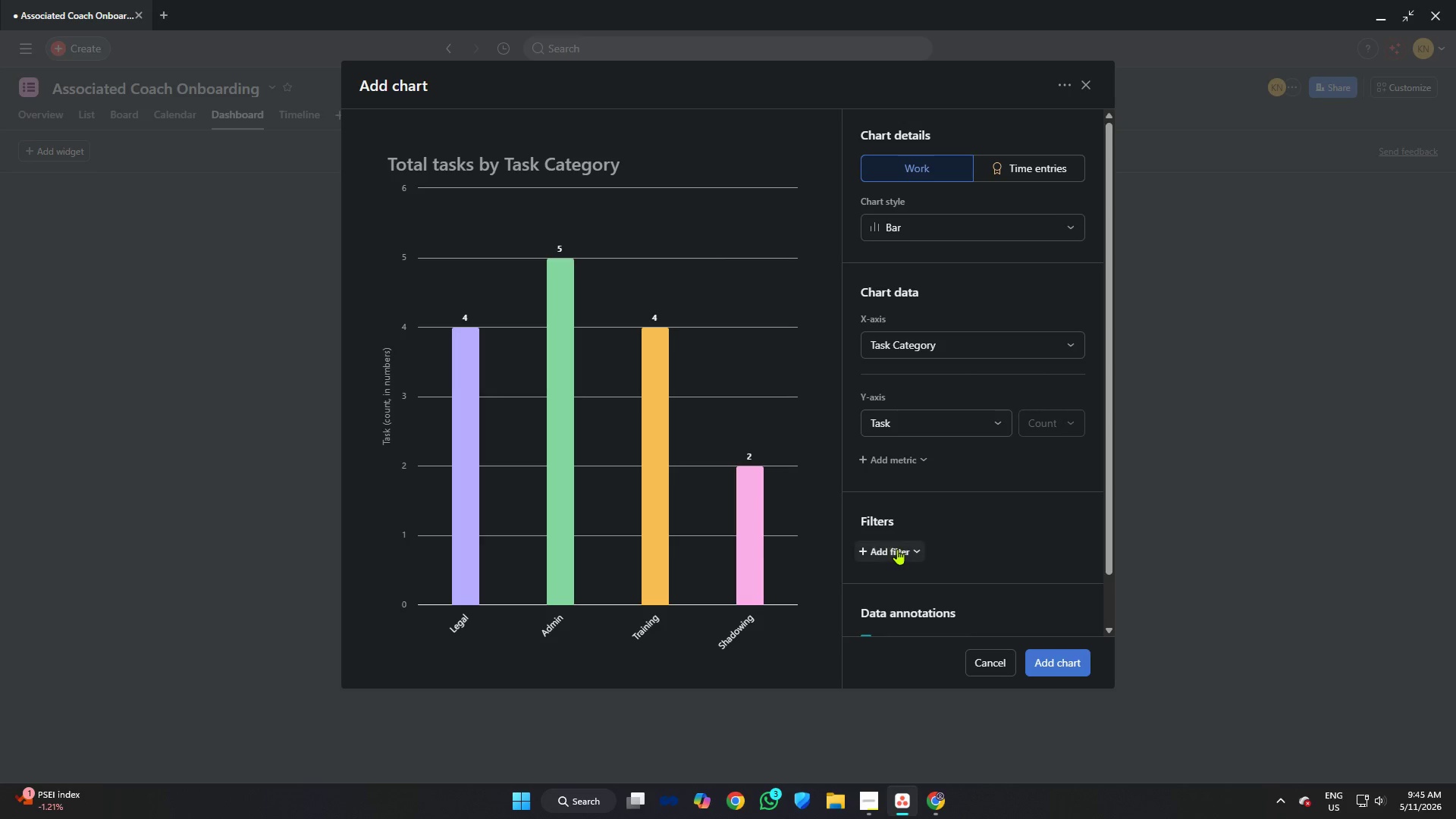 
left_click([897, 549])
 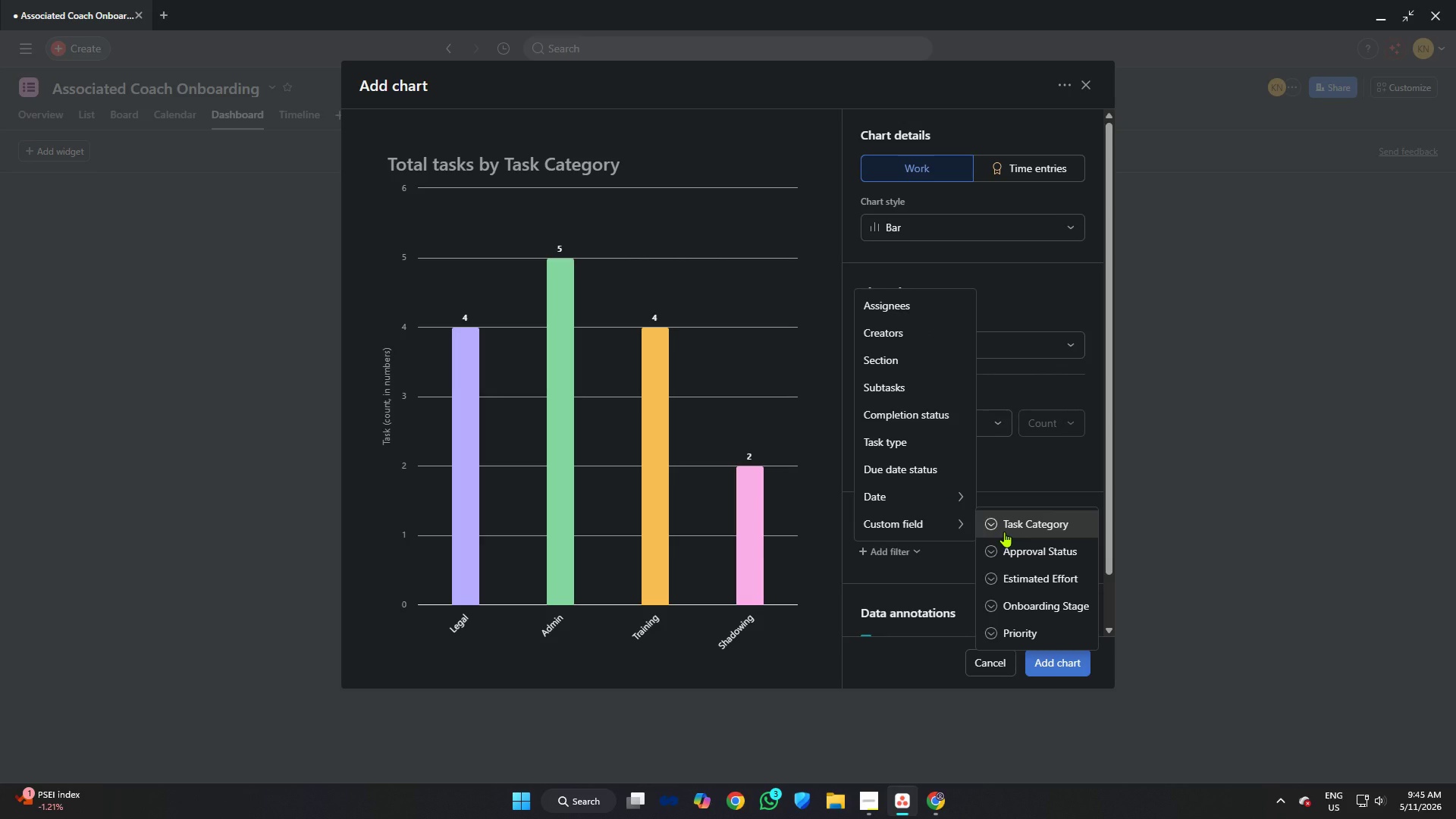 
wait(5.7)
 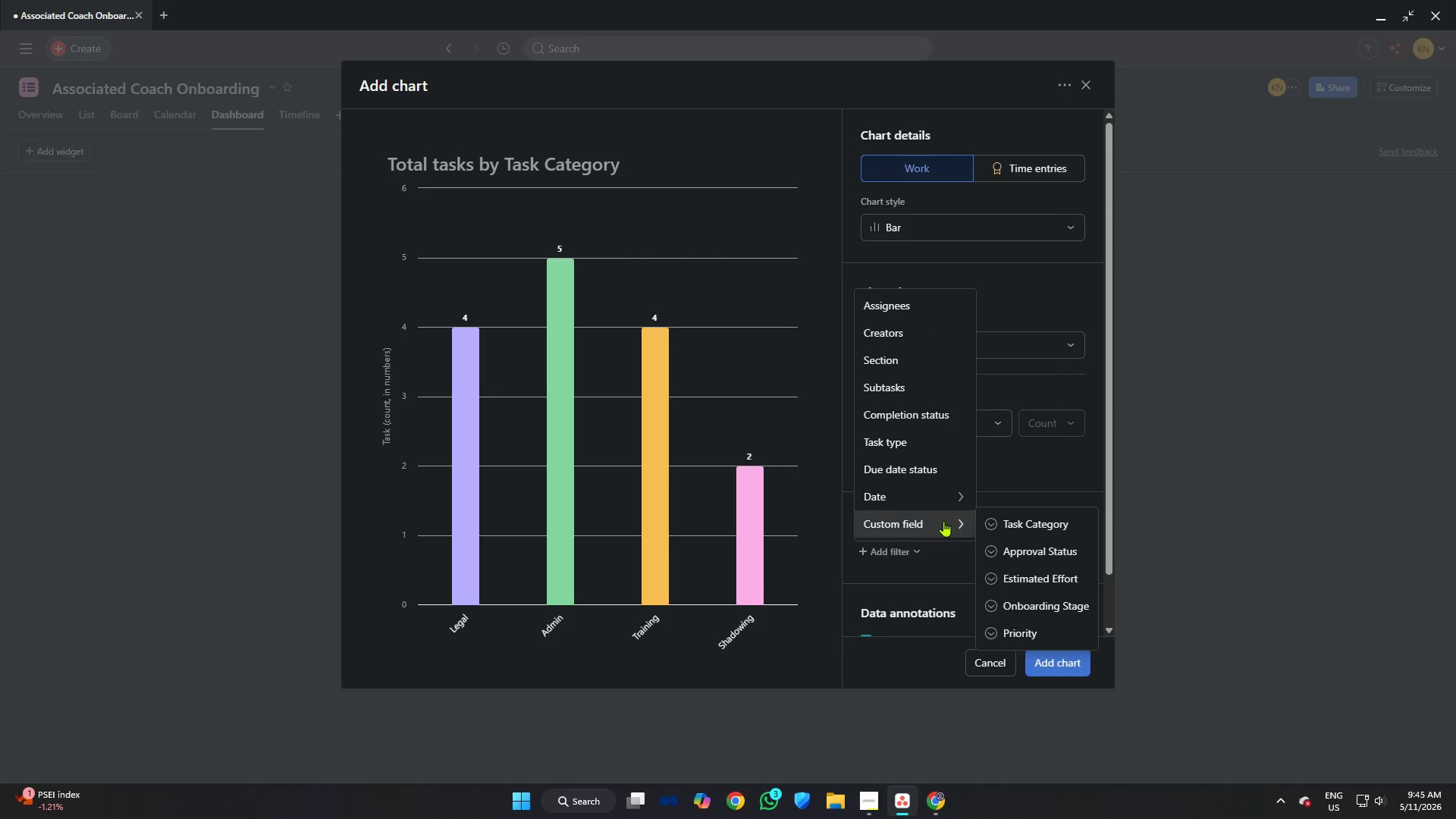 
left_click([1036, 602])
 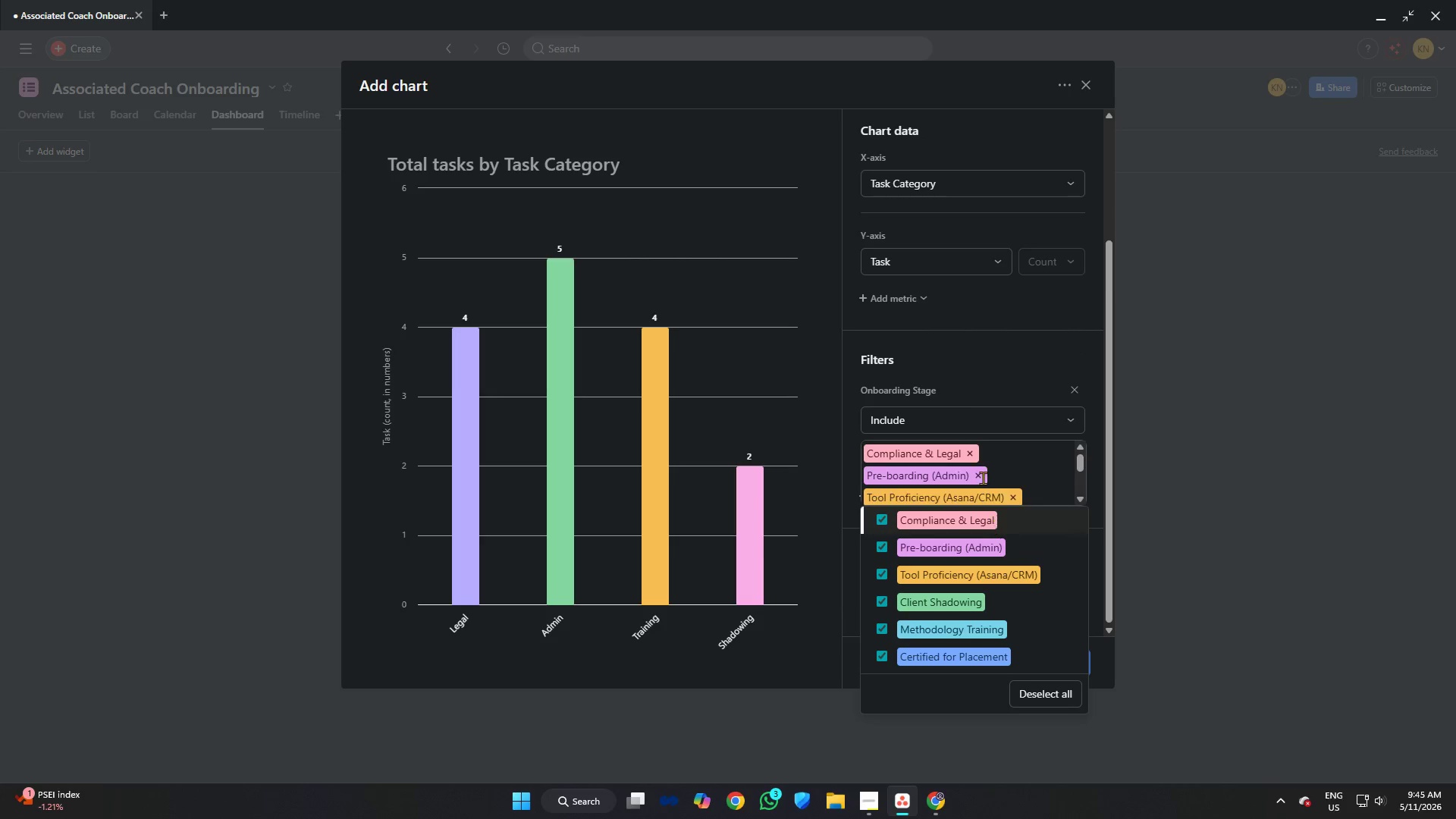 
left_click([962, 354])
 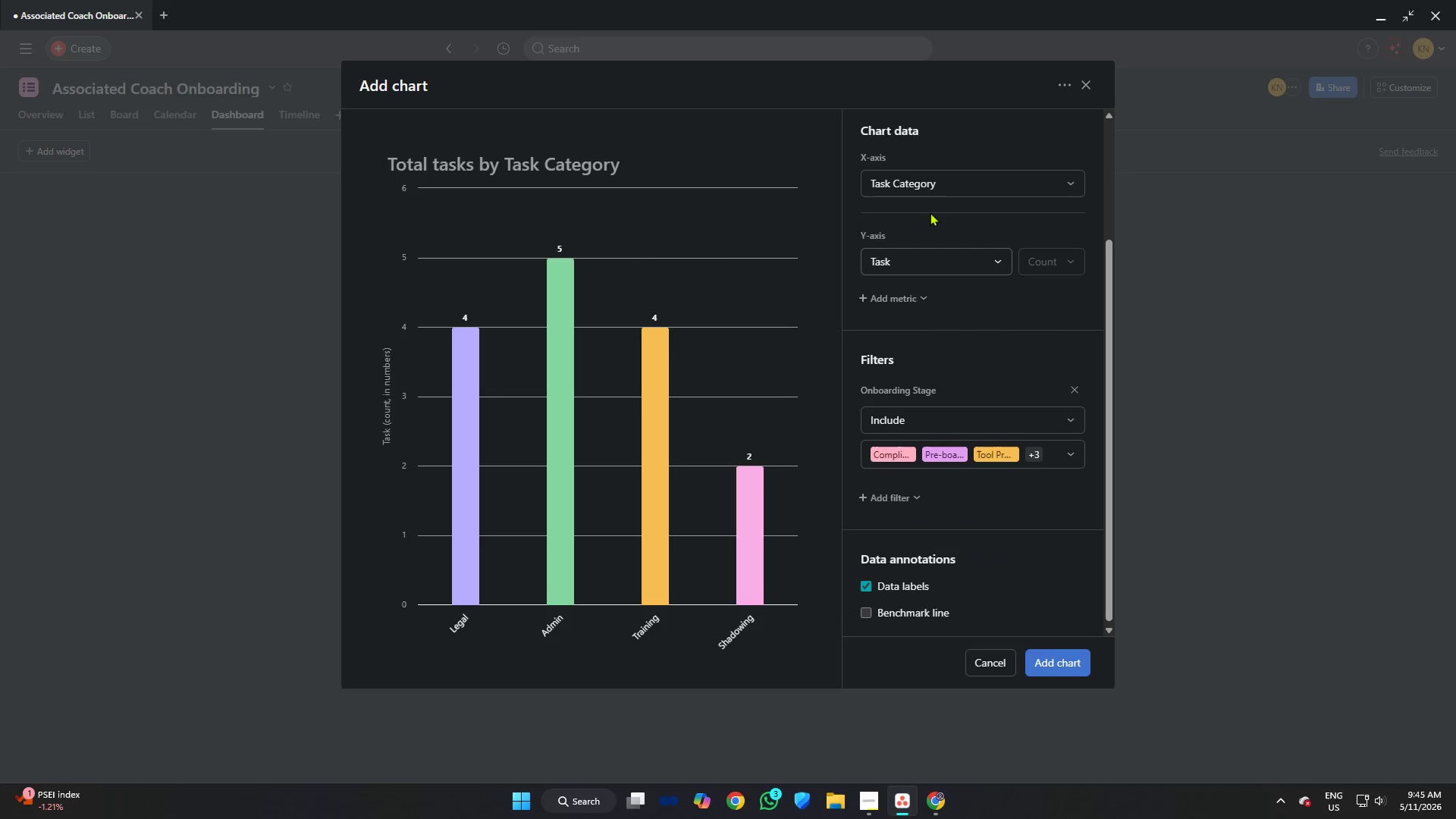 
left_click([930, 171])
 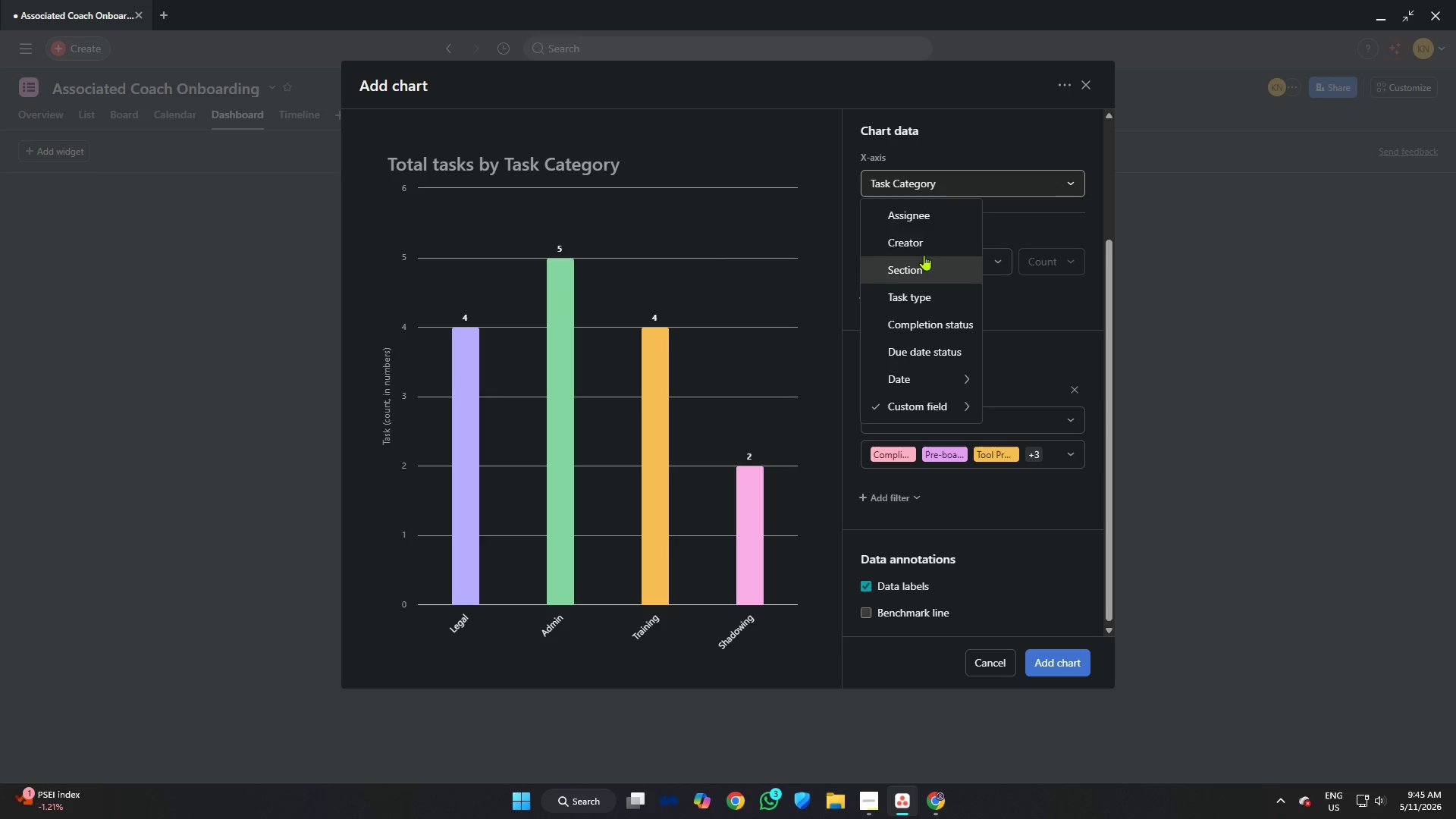 
left_click([921, 217])
 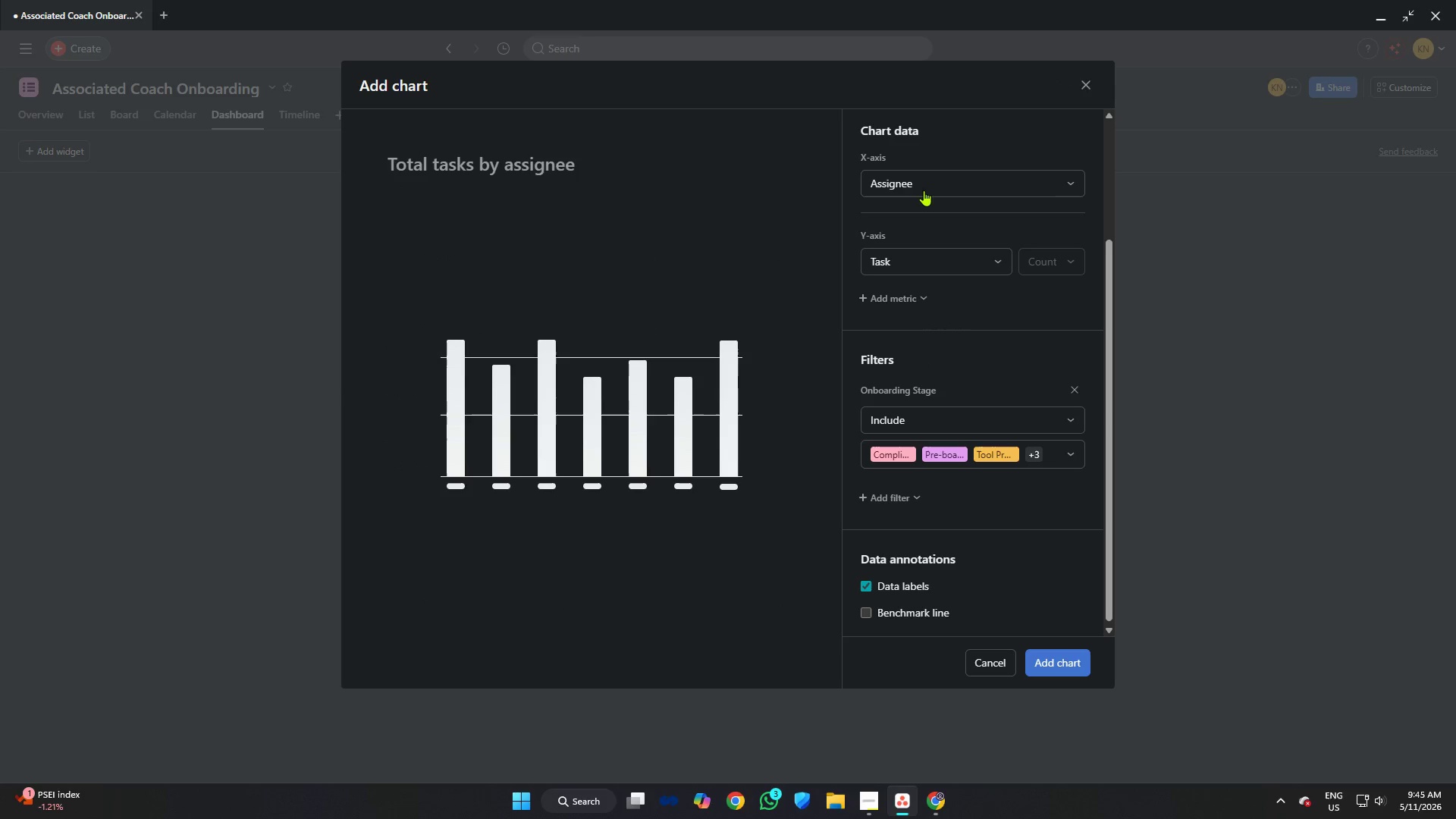 
left_click([927, 182])
 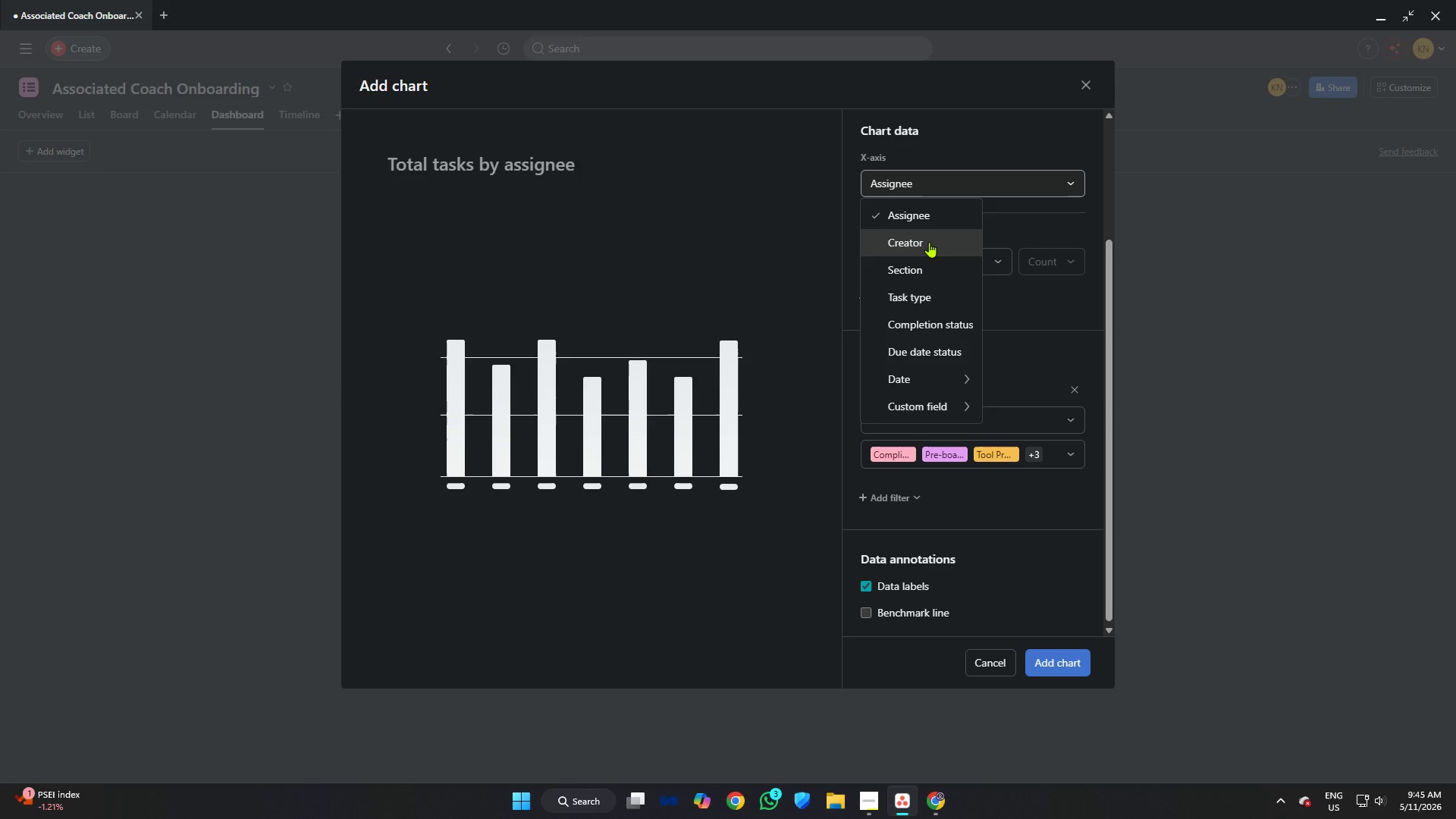 
left_click([929, 242])
 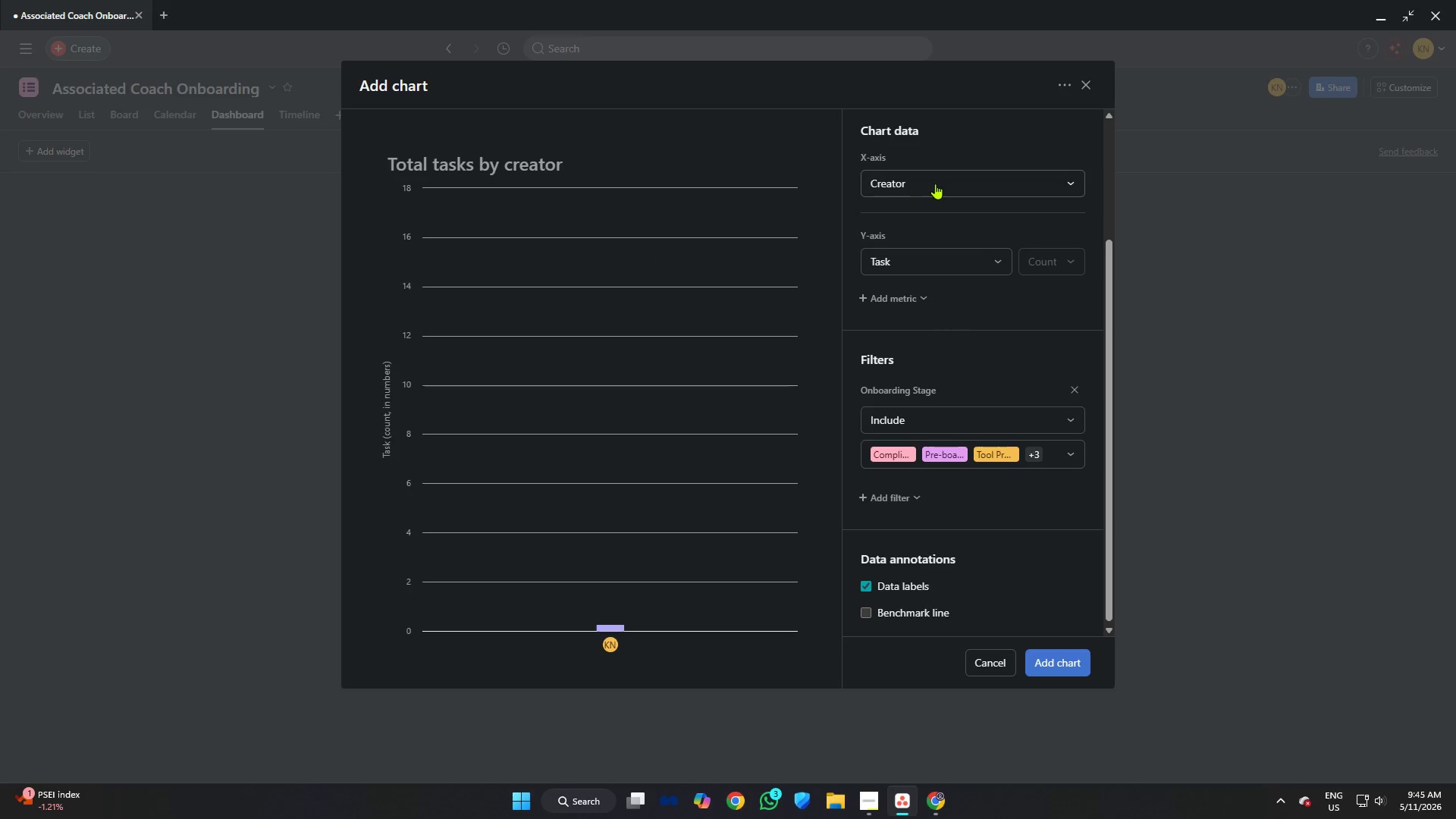 
left_click([935, 184])
 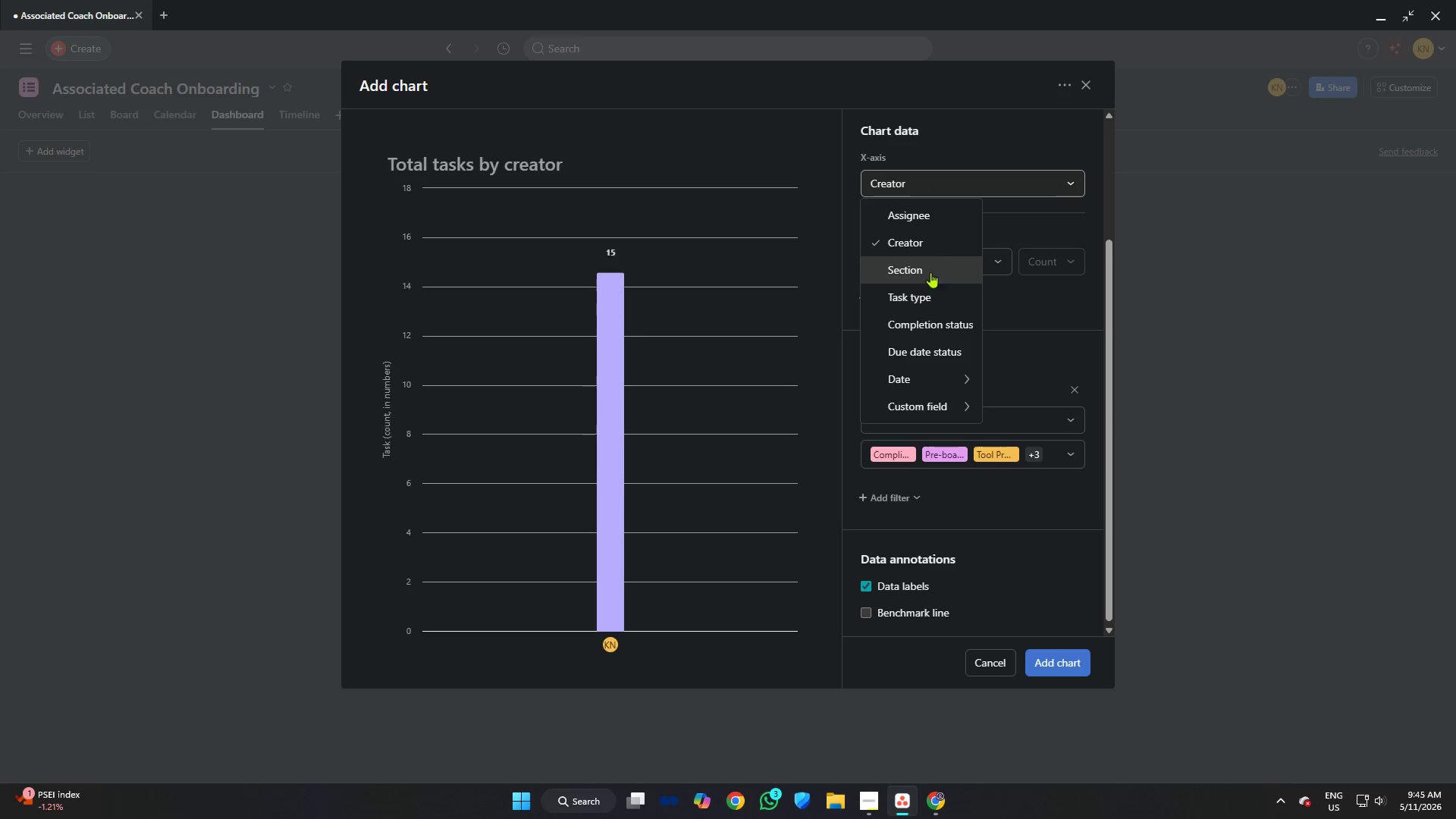 
left_click([928, 270])
 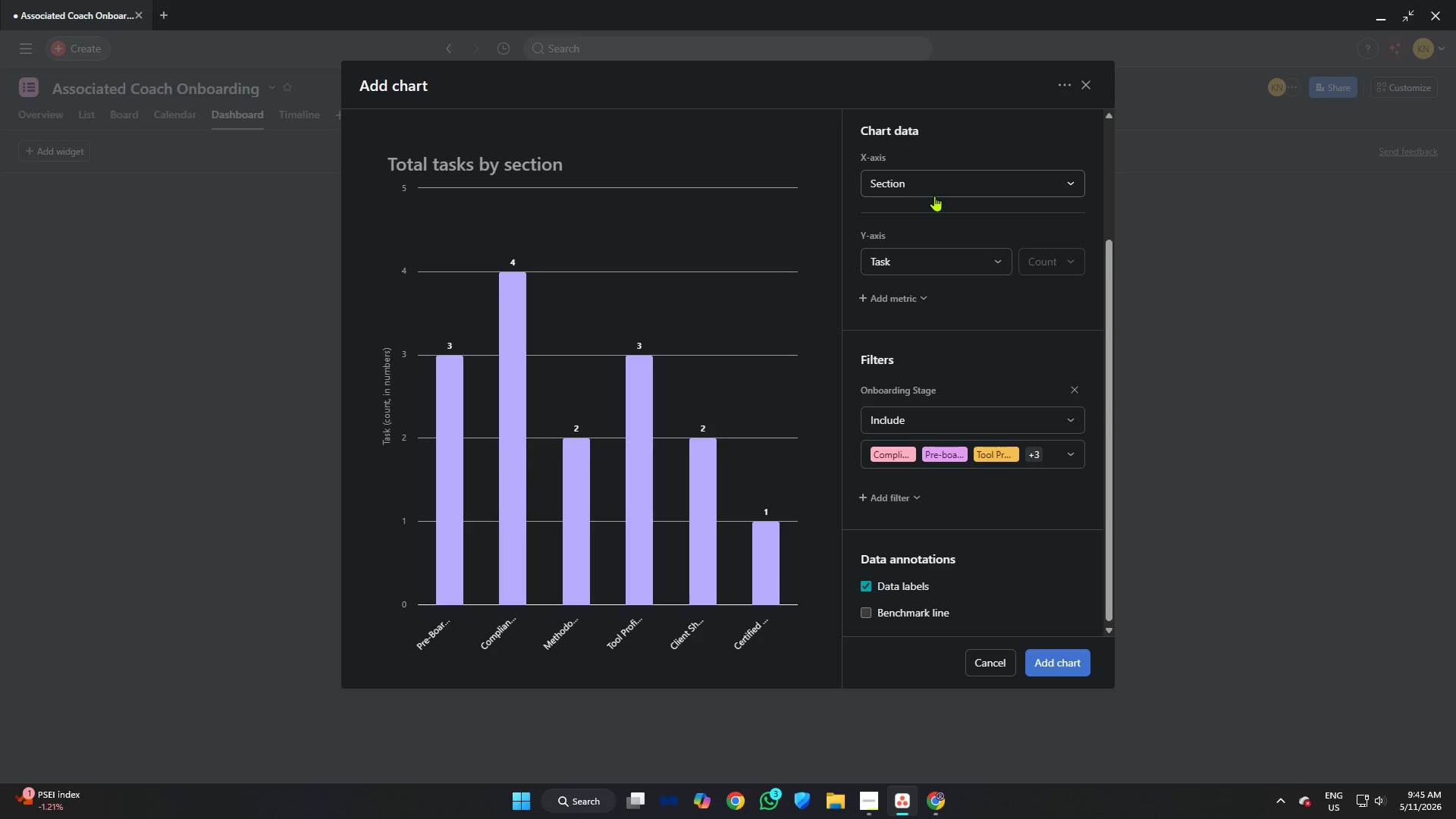 
scroll: coordinate [937, 183], scroll_direction: up, amount: 6.0
 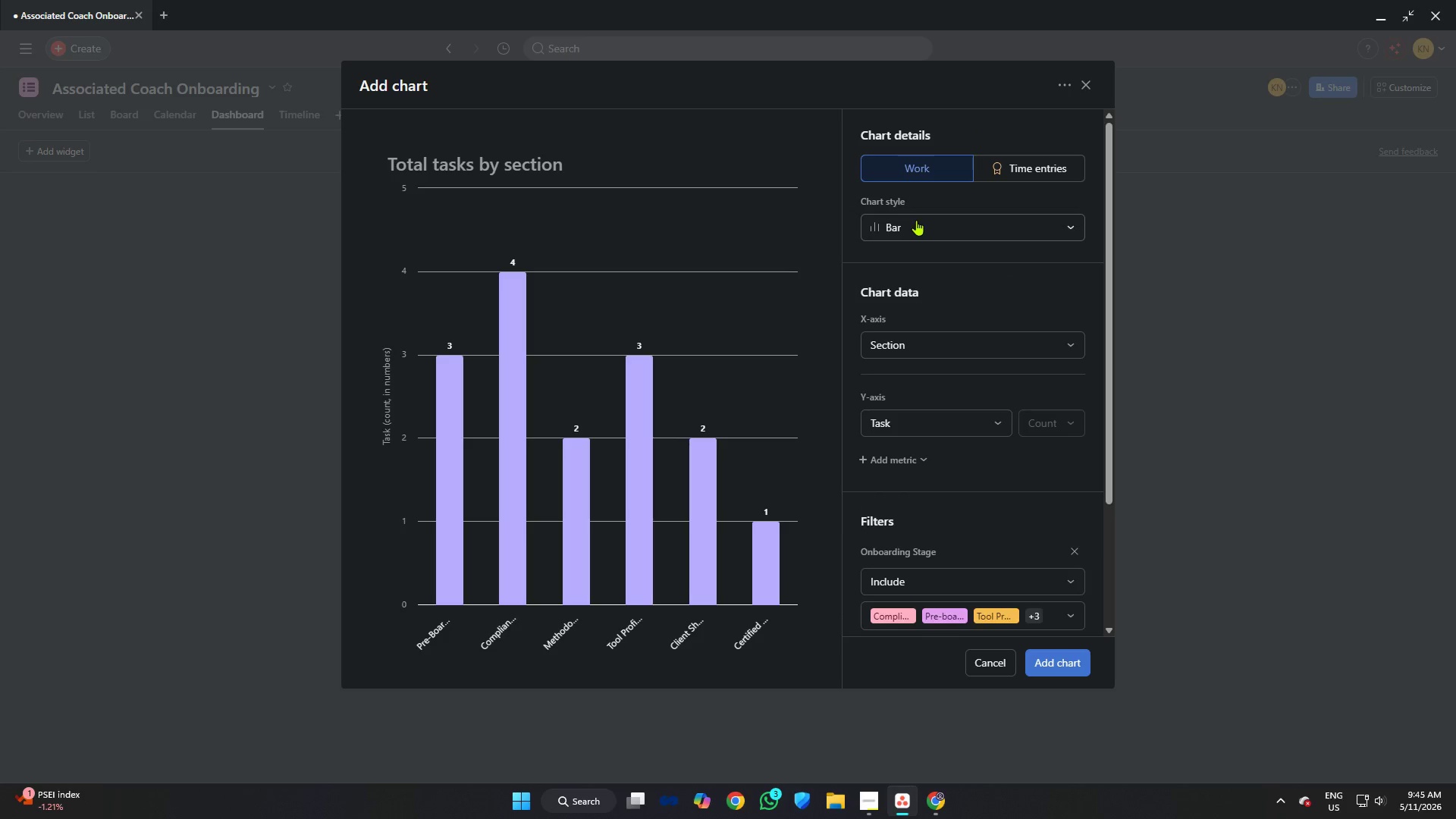 
left_click([916, 220])
 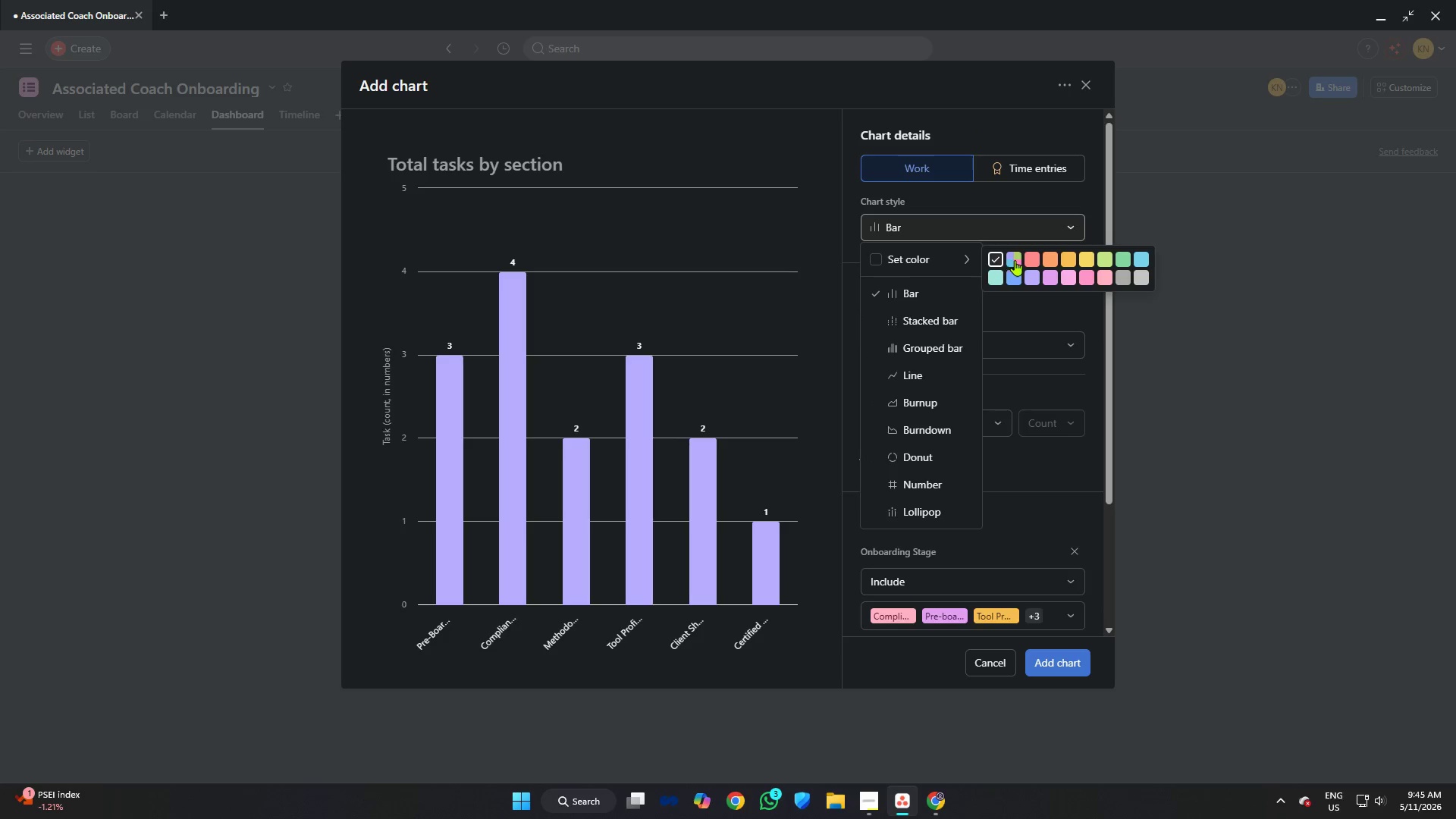 
left_click([1016, 260])
 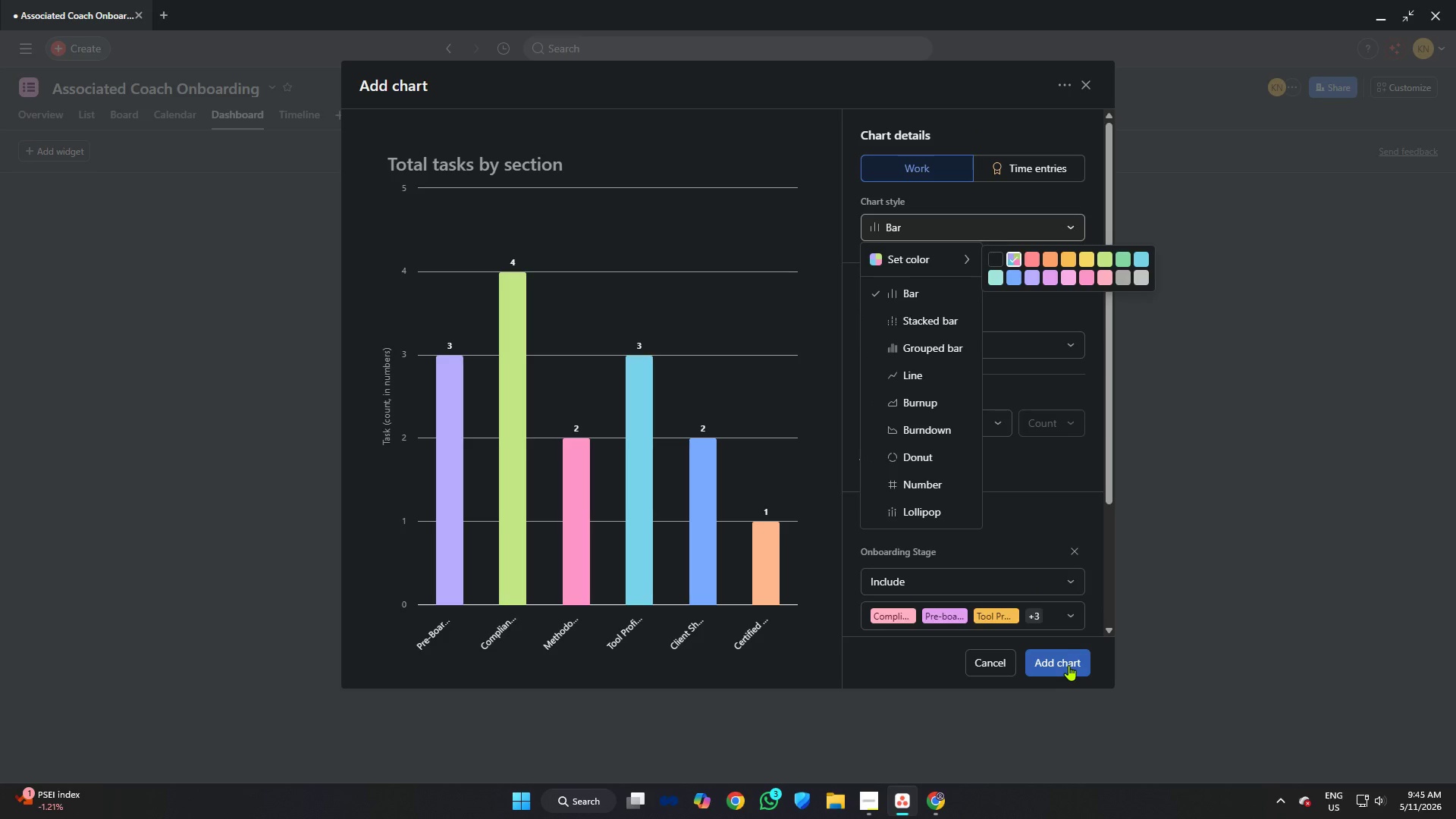 
left_click([1068, 665])
 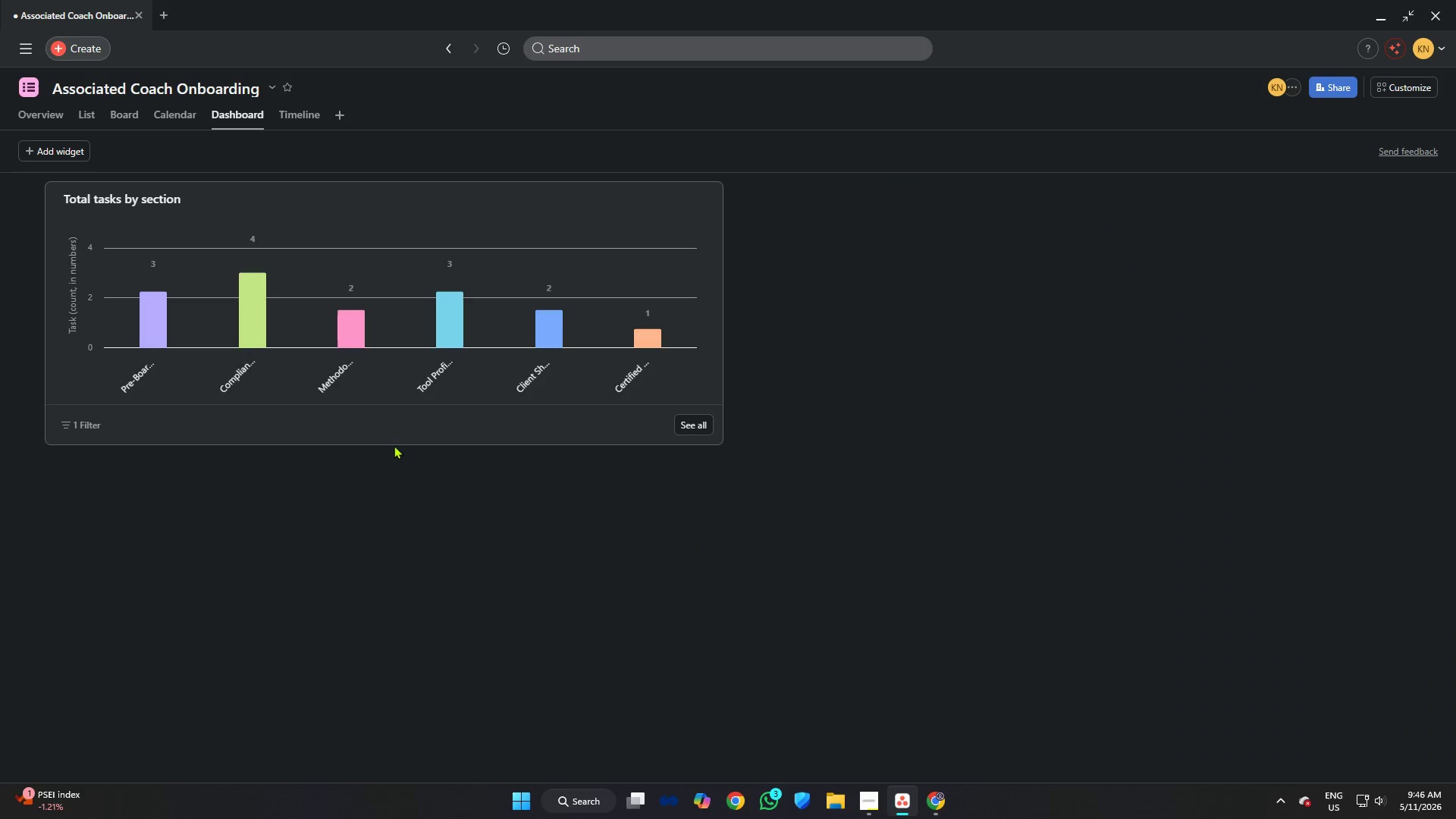 
left_click_drag(start_coordinate=[390, 444], to_coordinate=[382, 761])
 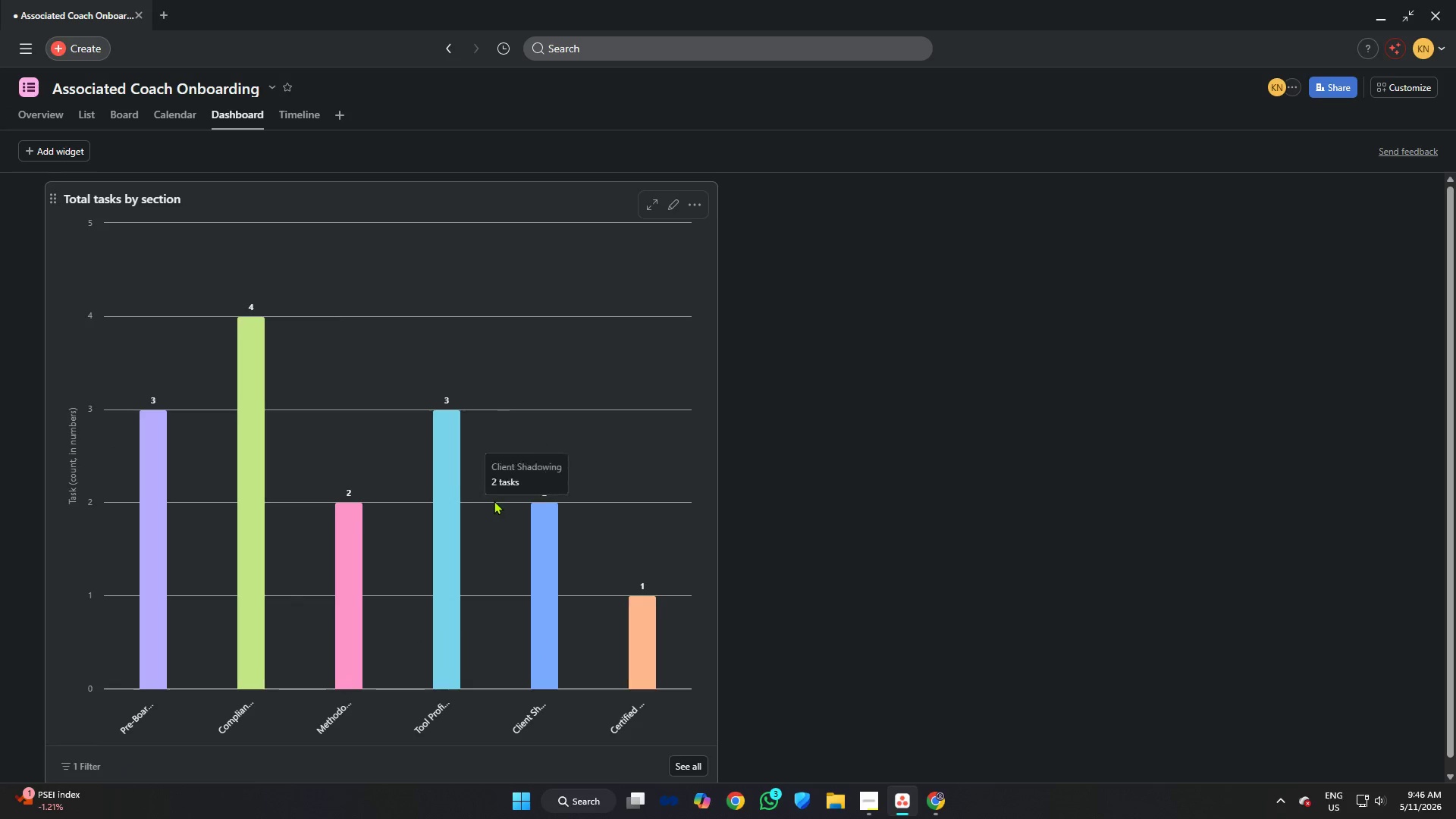 
scroll: coordinate [475, 491], scroll_direction: down, amount: 3.0
 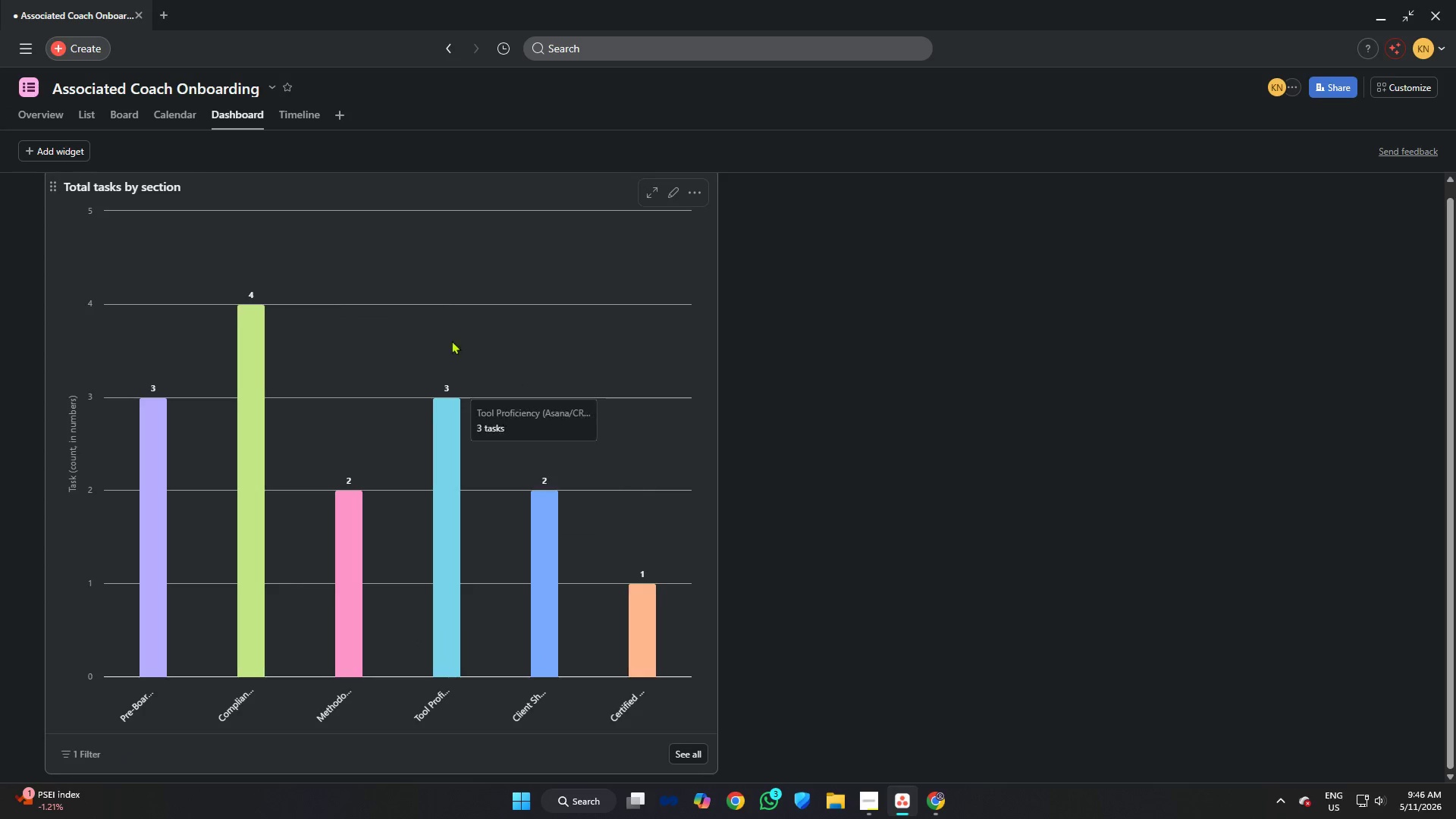 
scroll: coordinate [413, 257], scroll_direction: up, amount: 2.0
 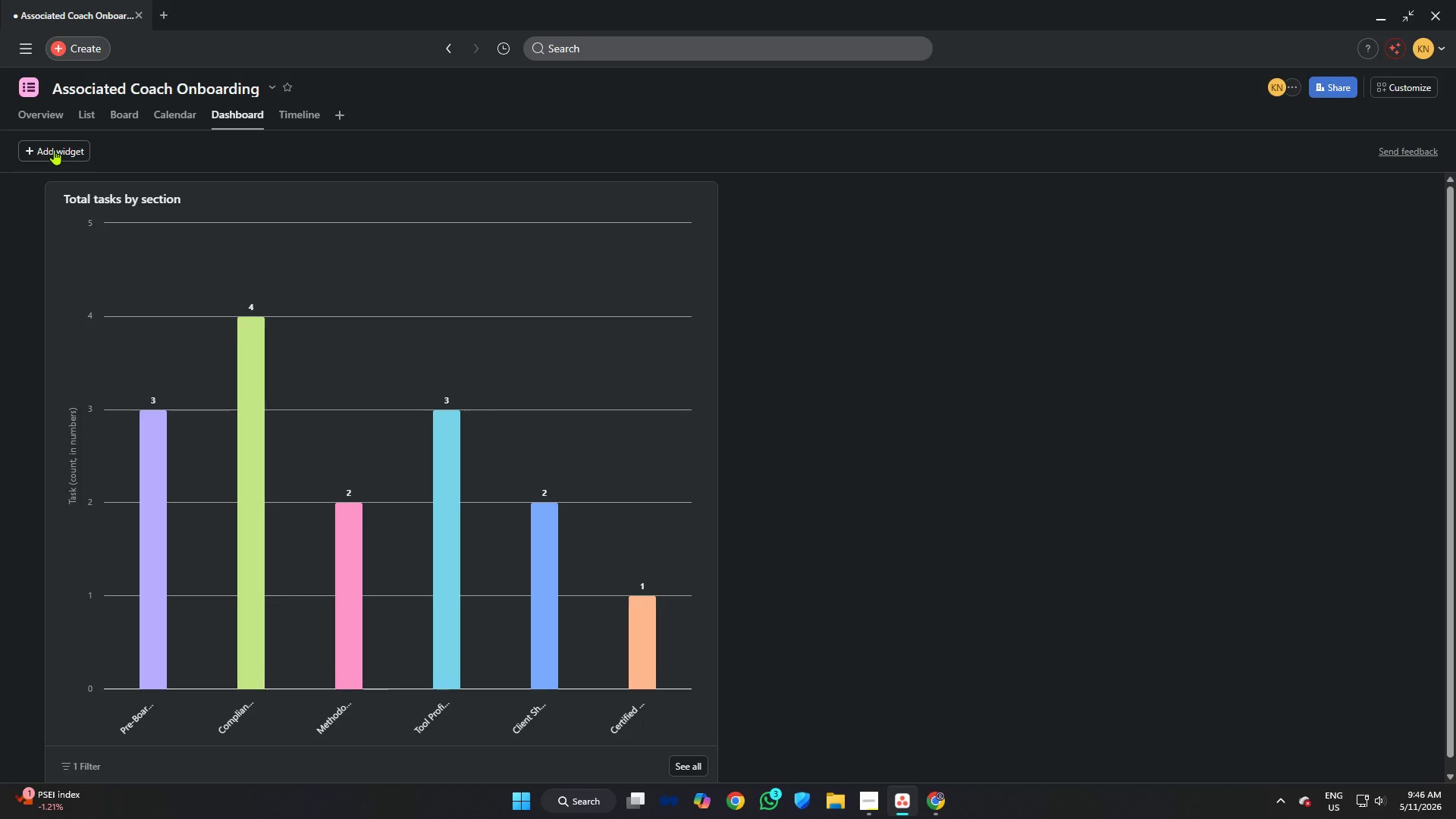 
left_click([54, 149])
 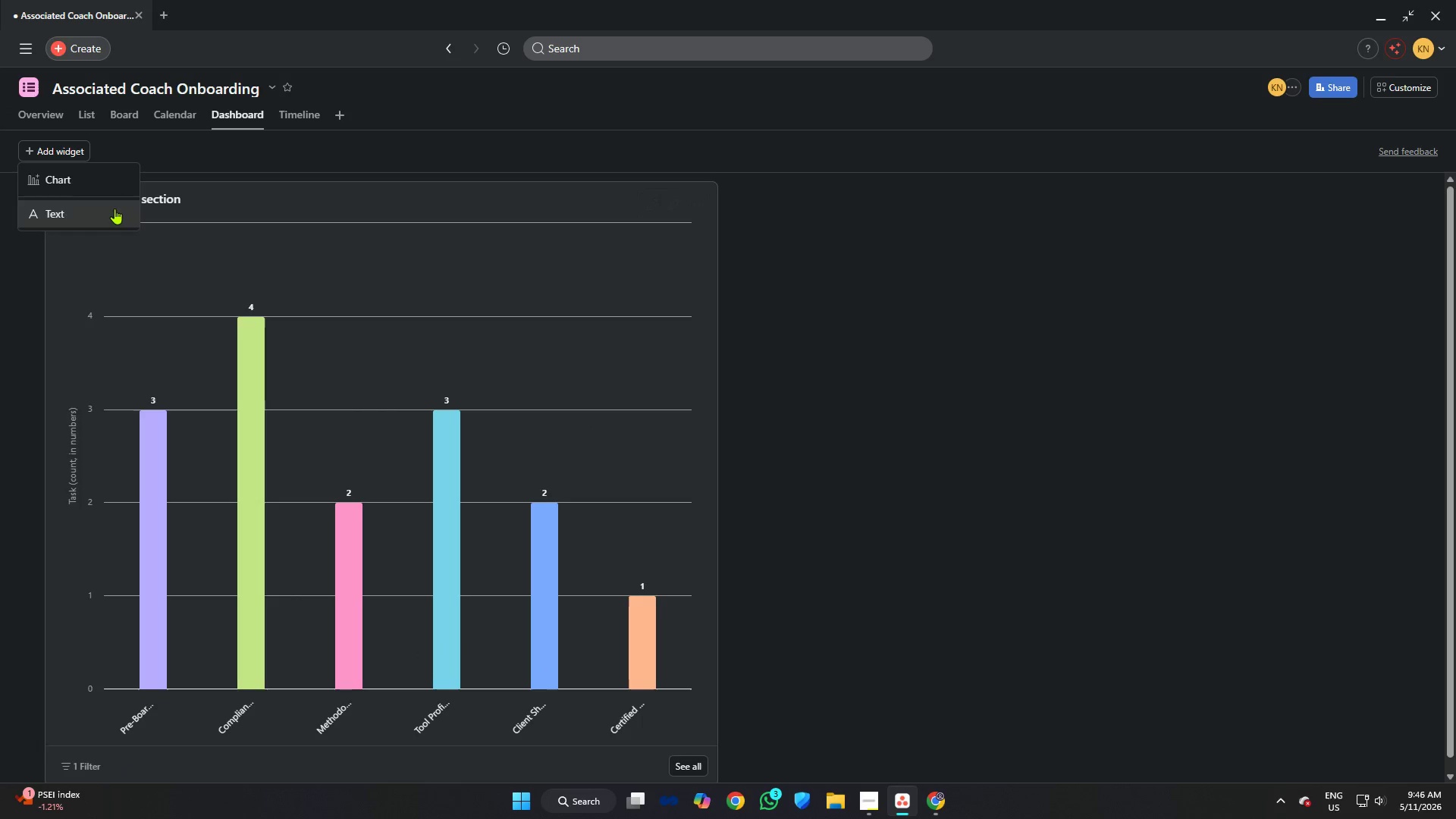 
left_click([99, 186])
 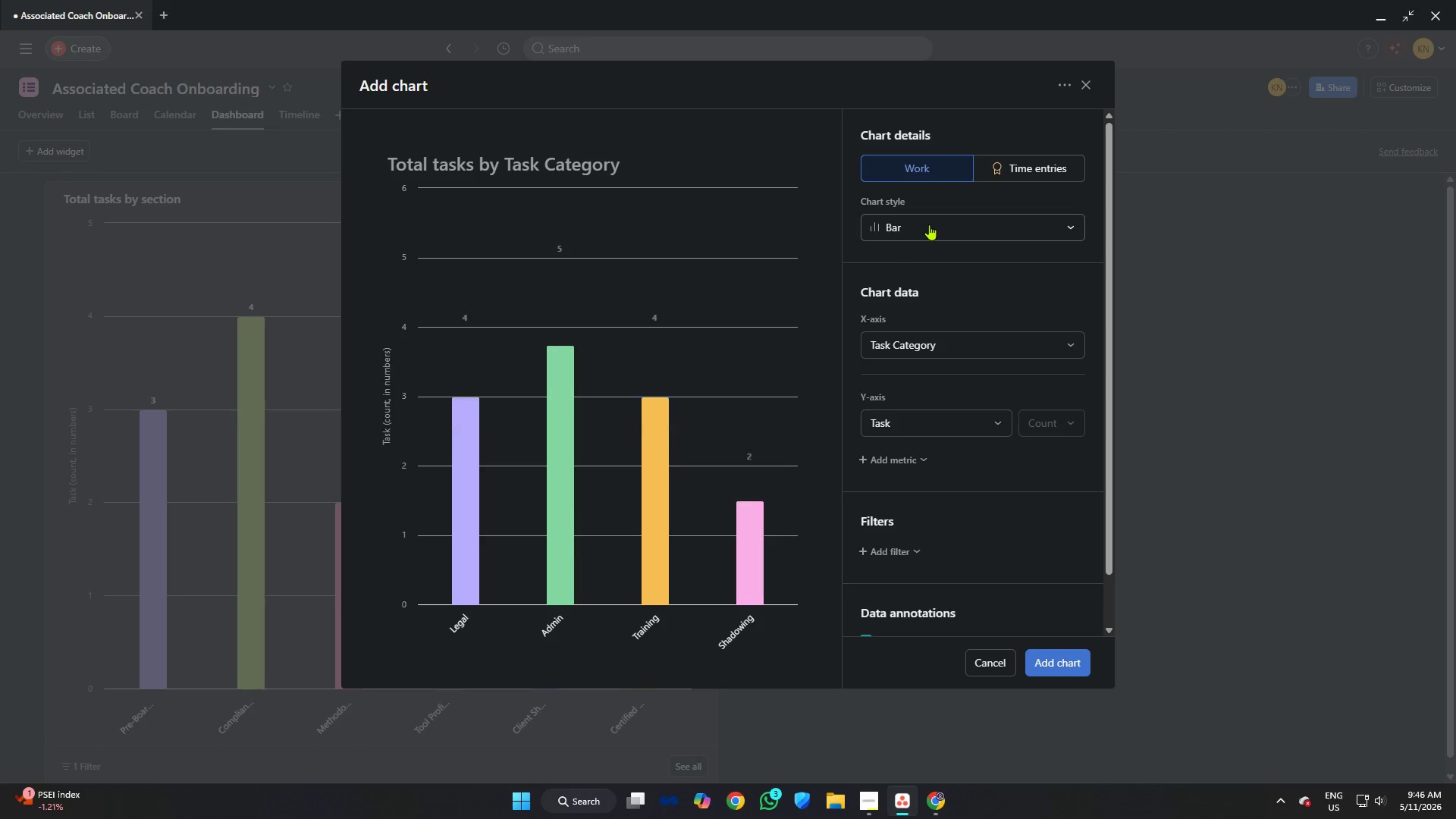 
left_click([929, 224])
 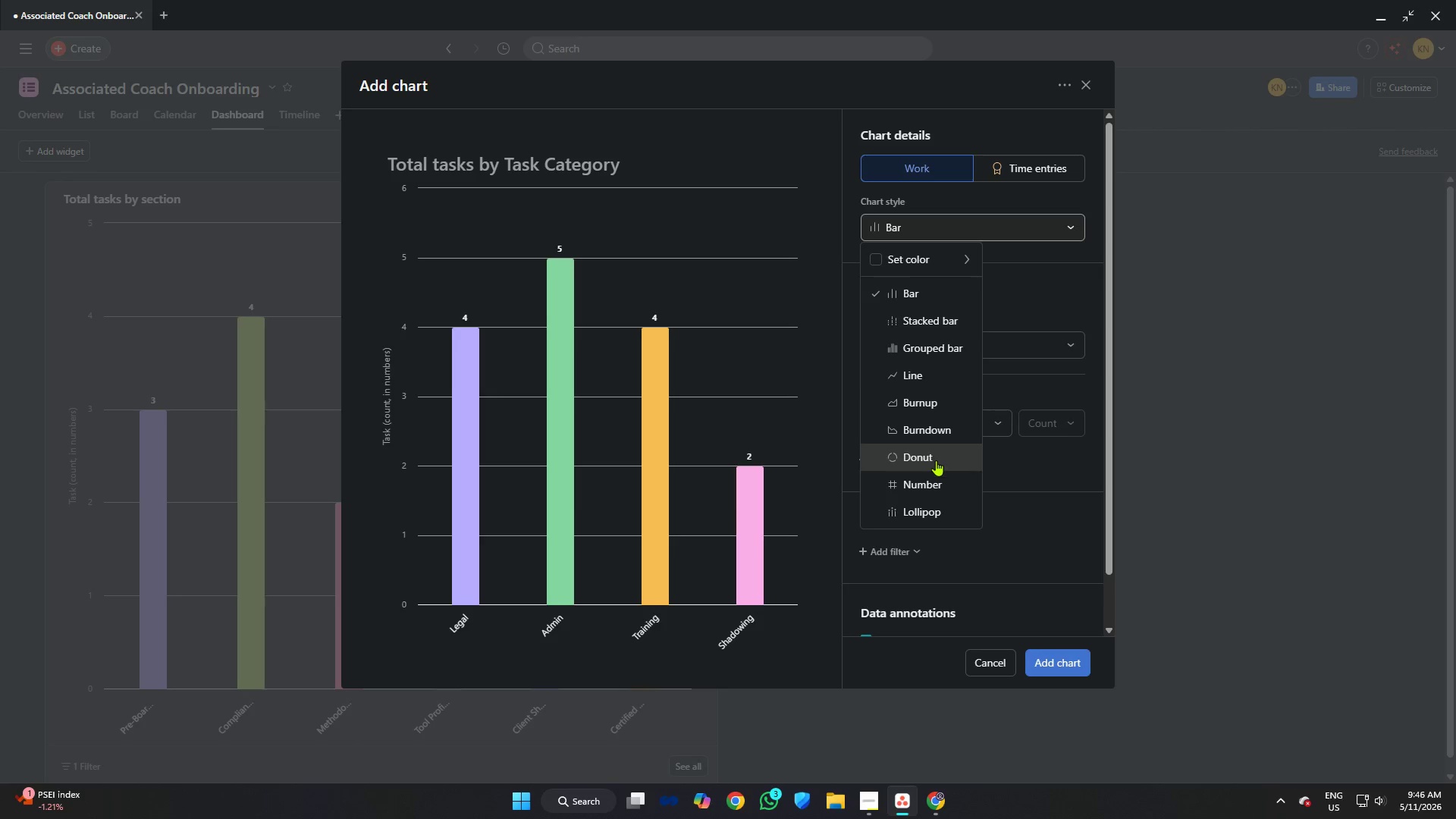 
left_click([934, 462])
 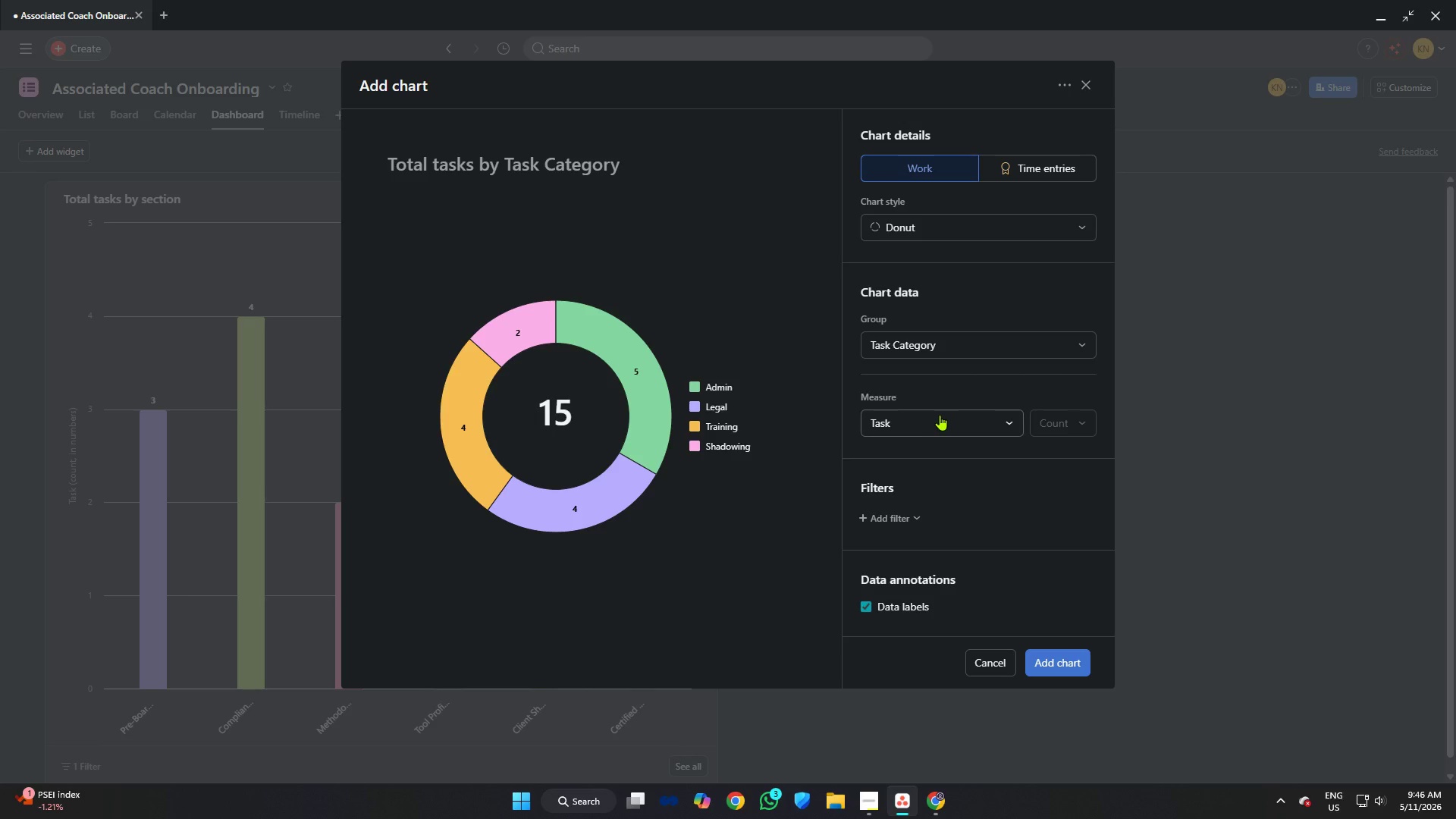 
wait(5.84)
 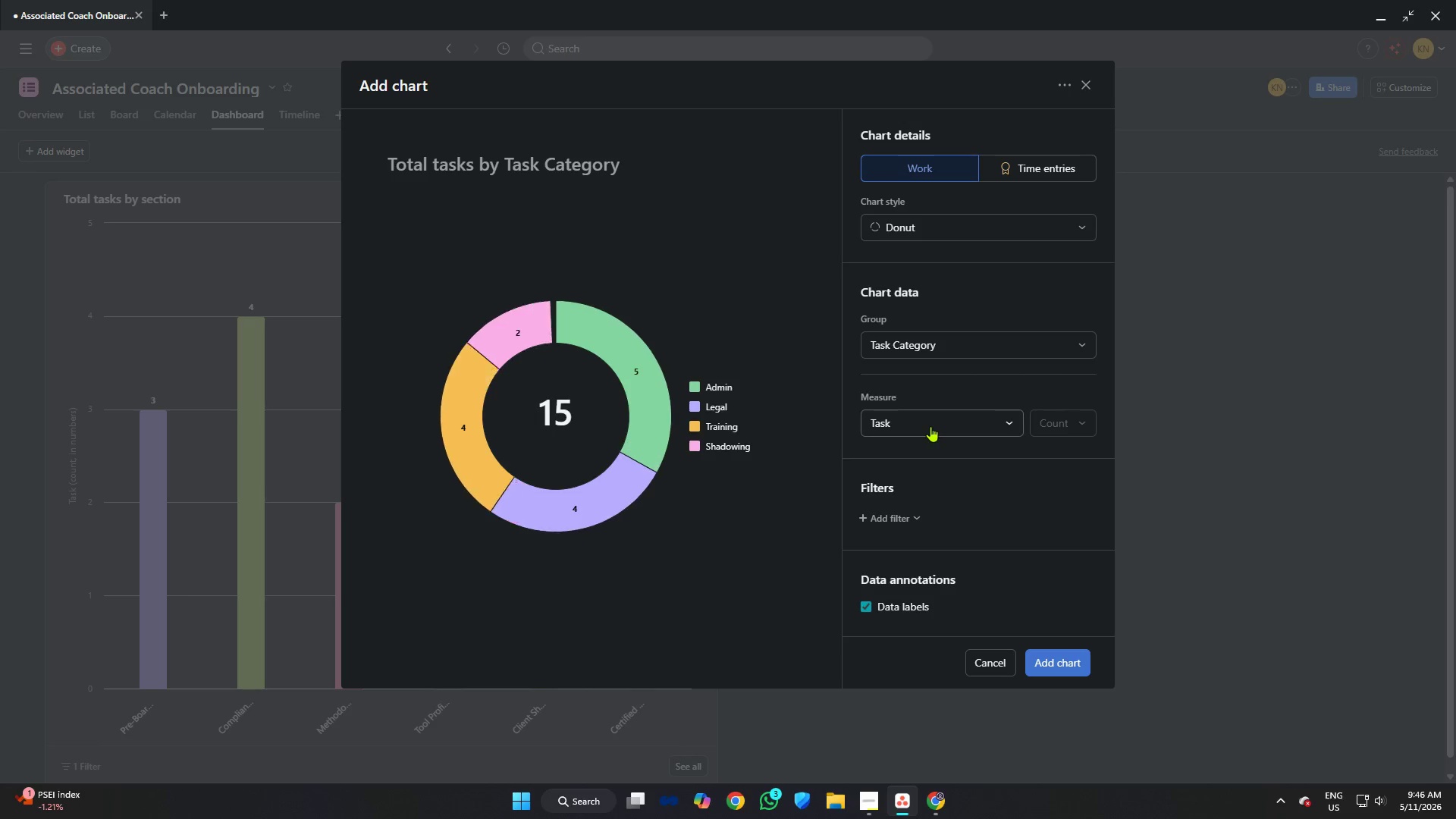 
left_click([1059, 662])
 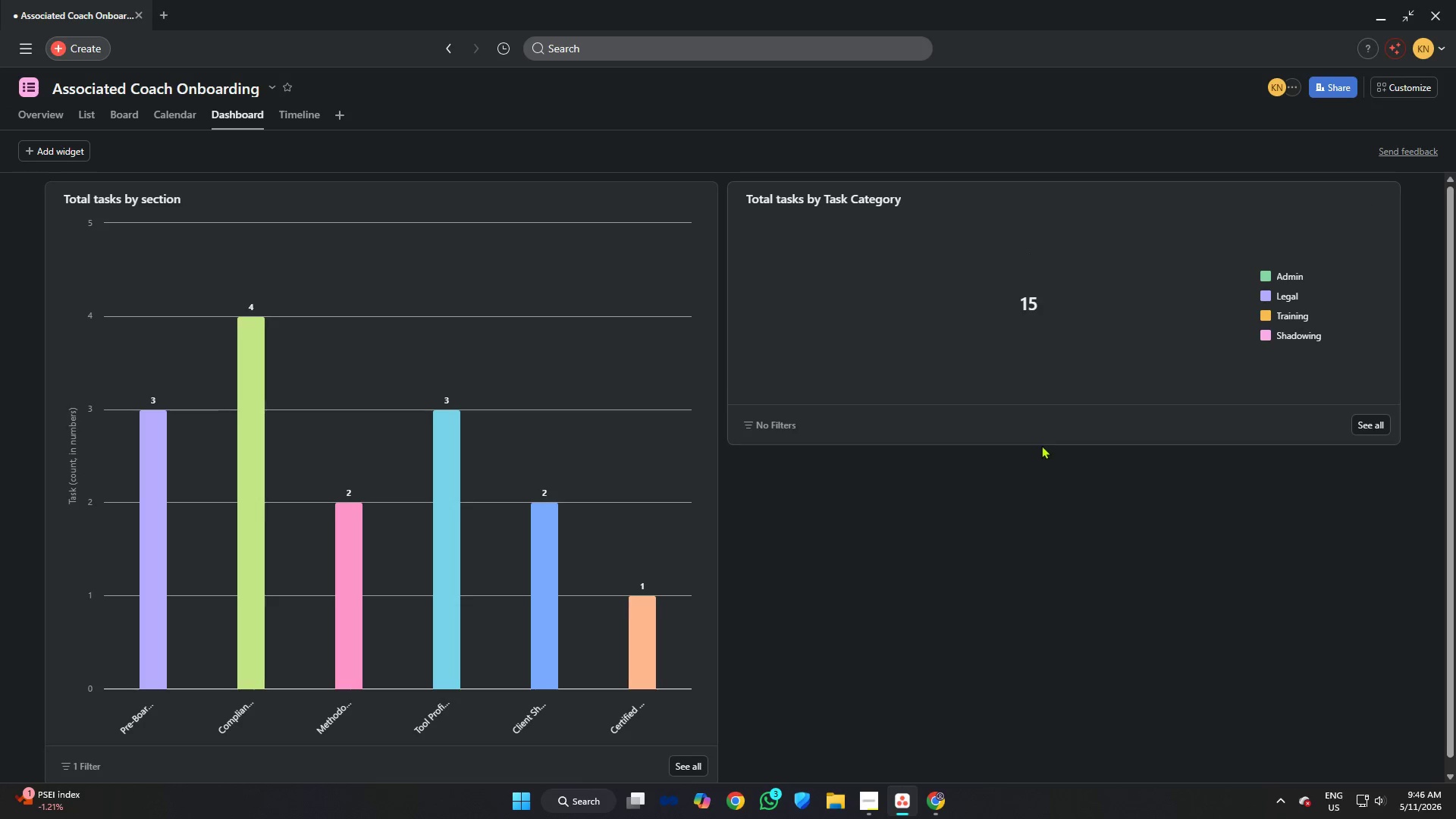 
left_click_drag(start_coordinate=[1041, 444], to_coordinate=[1062, 770])
 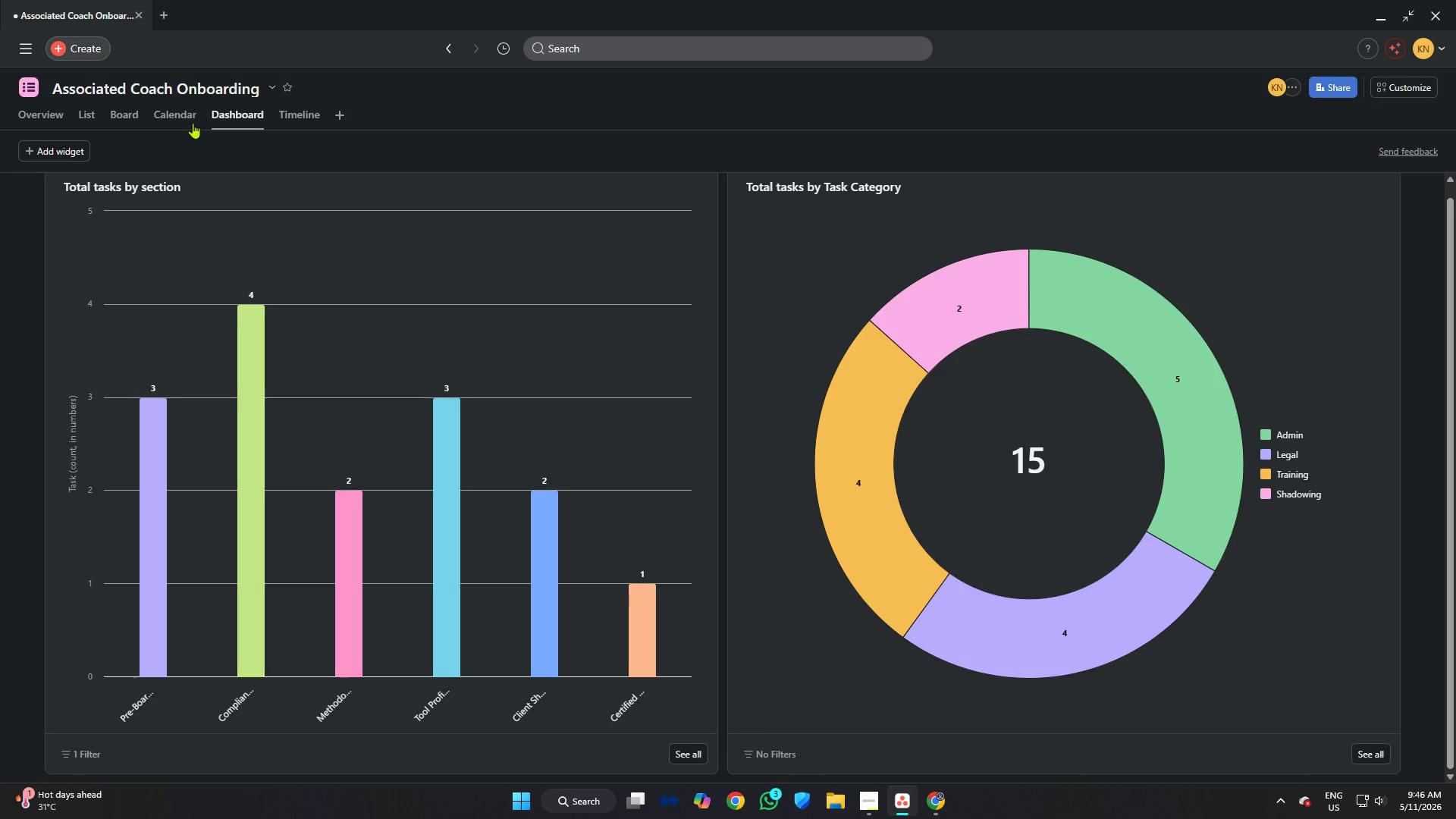 
left_click([121, 109])
 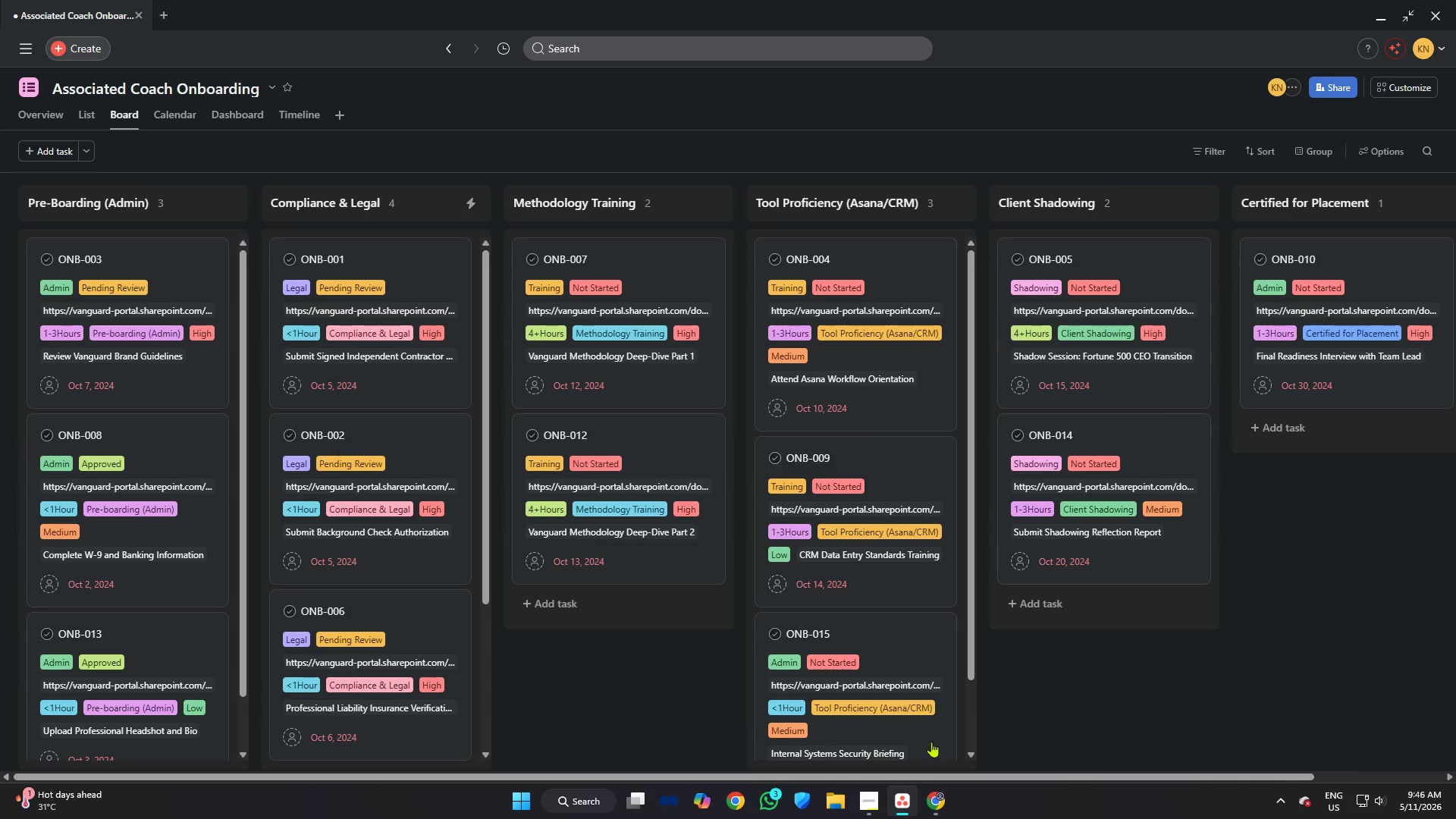 
left_click([870, 798])